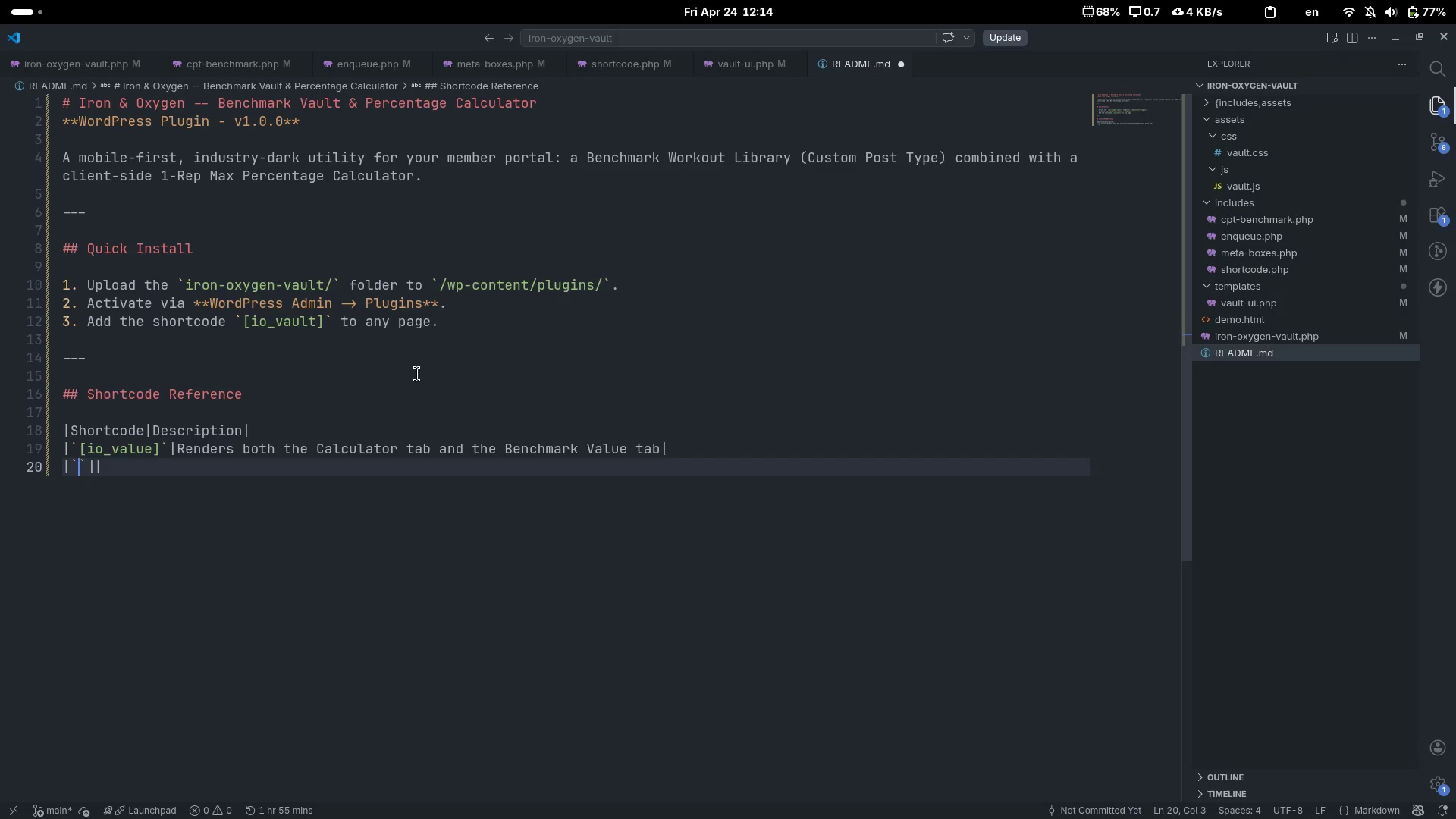 
key(BracketLeft)
 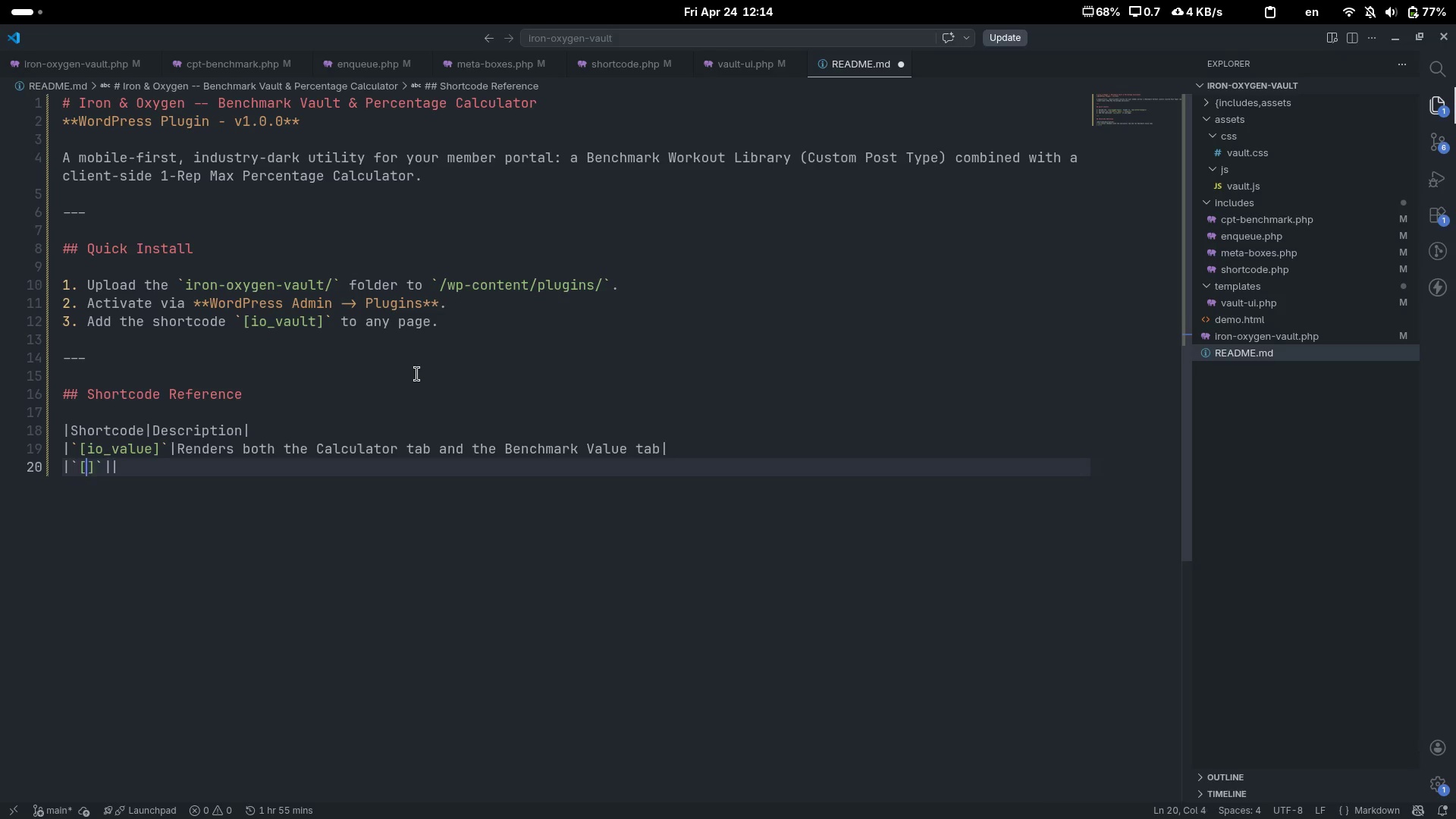 
key(BracketRight)
 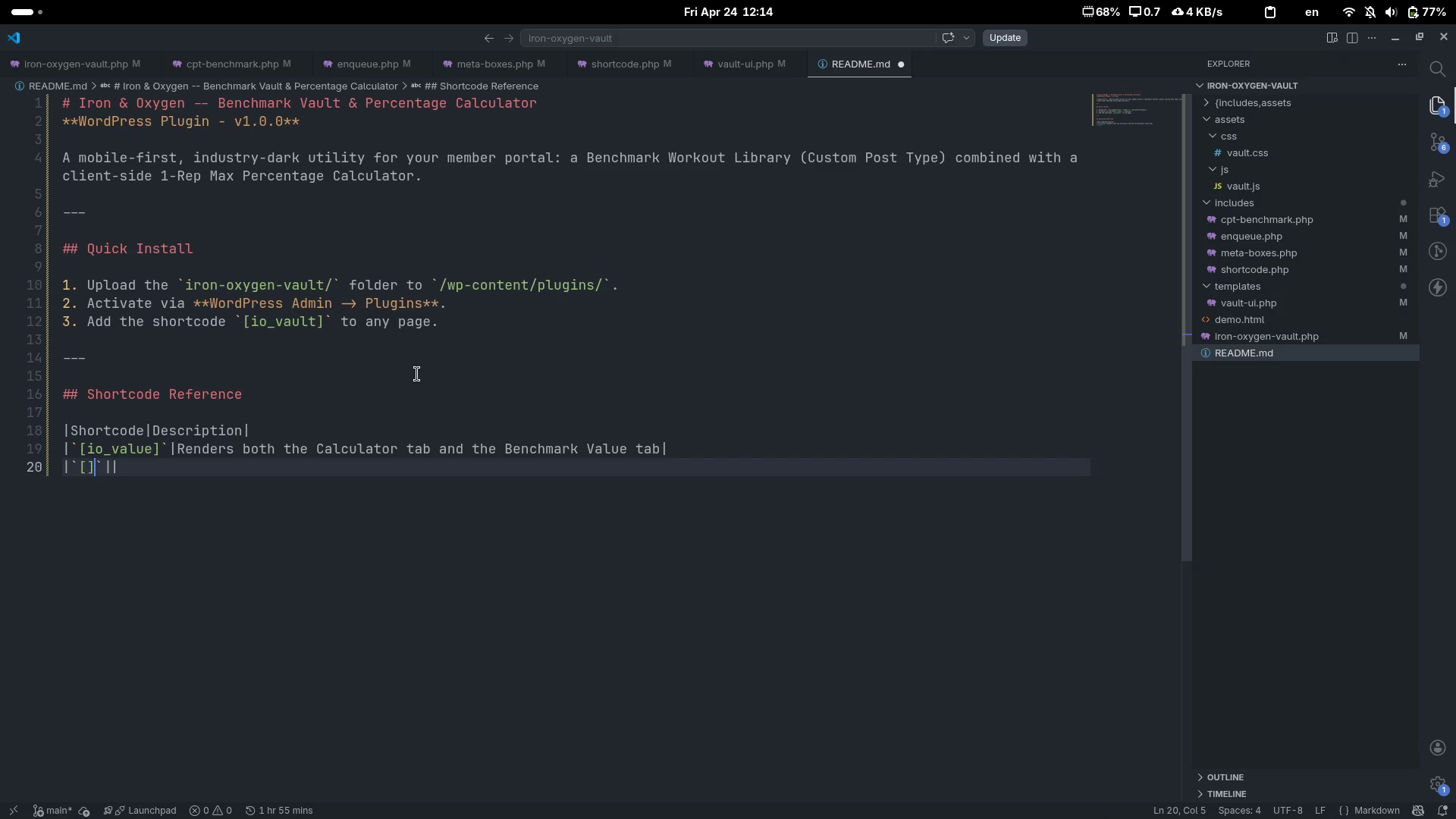 
key(ArrowLeft)
 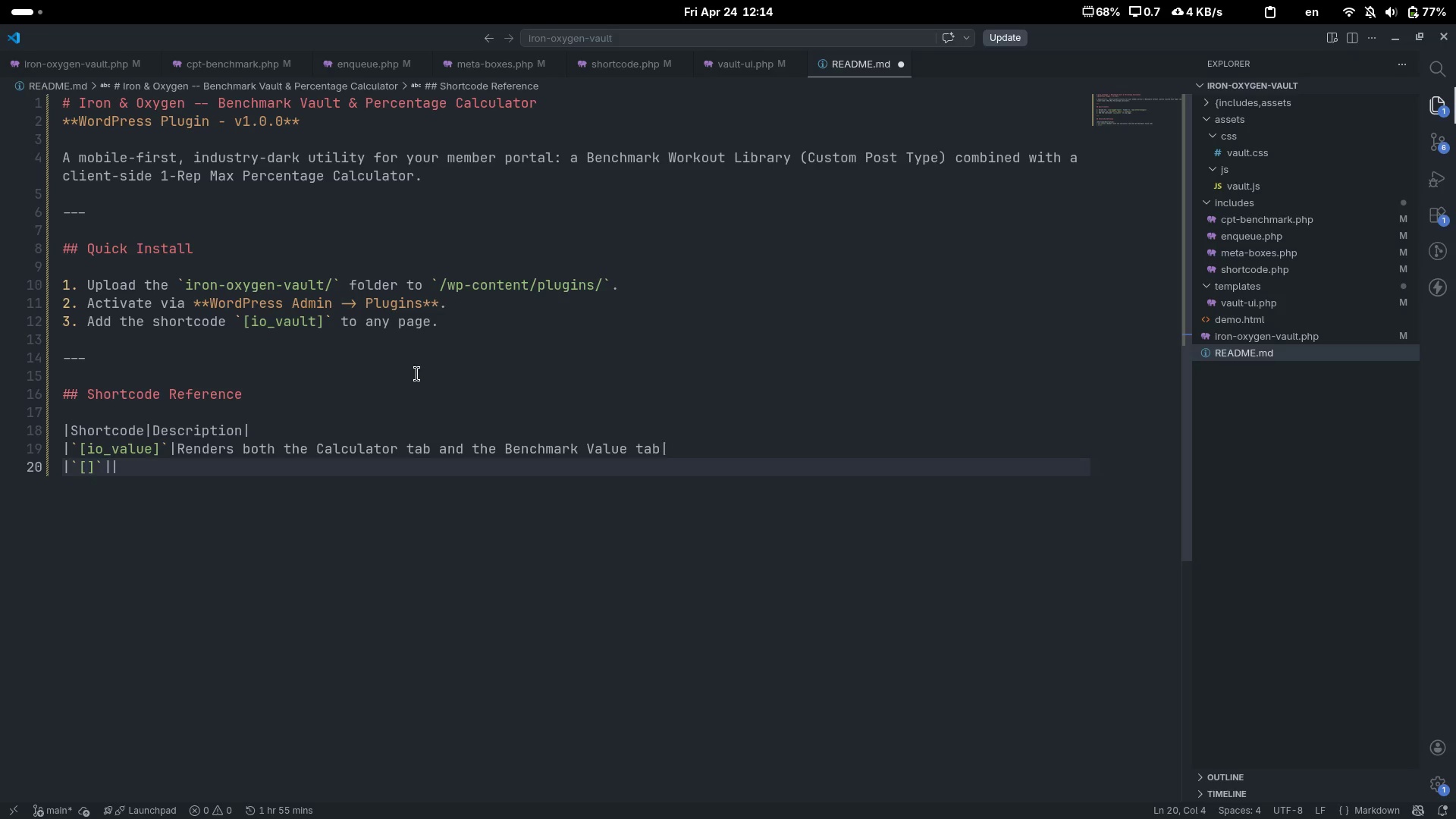 
type(io_value tab=)
 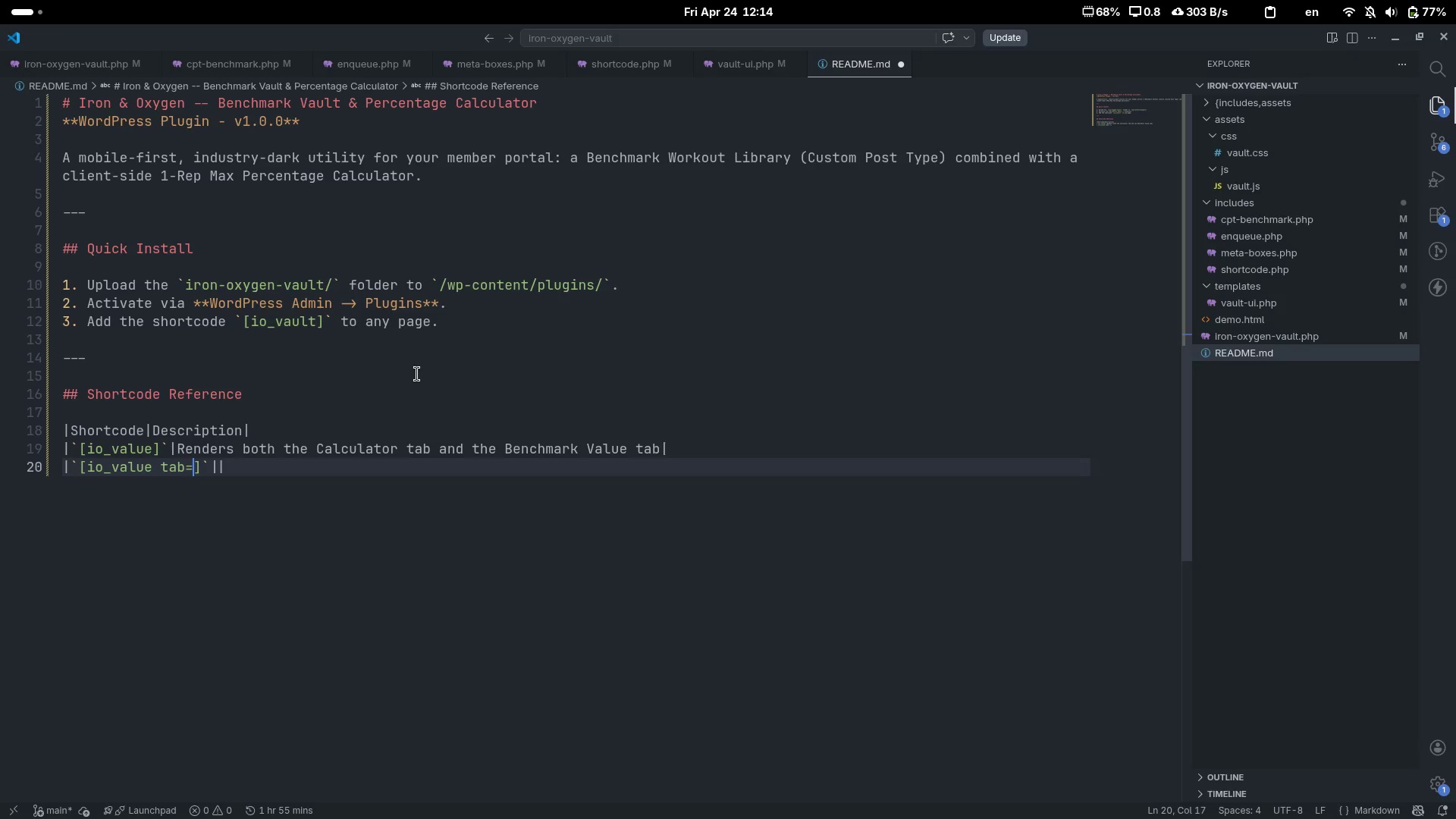 
key(Shift+Quote)
 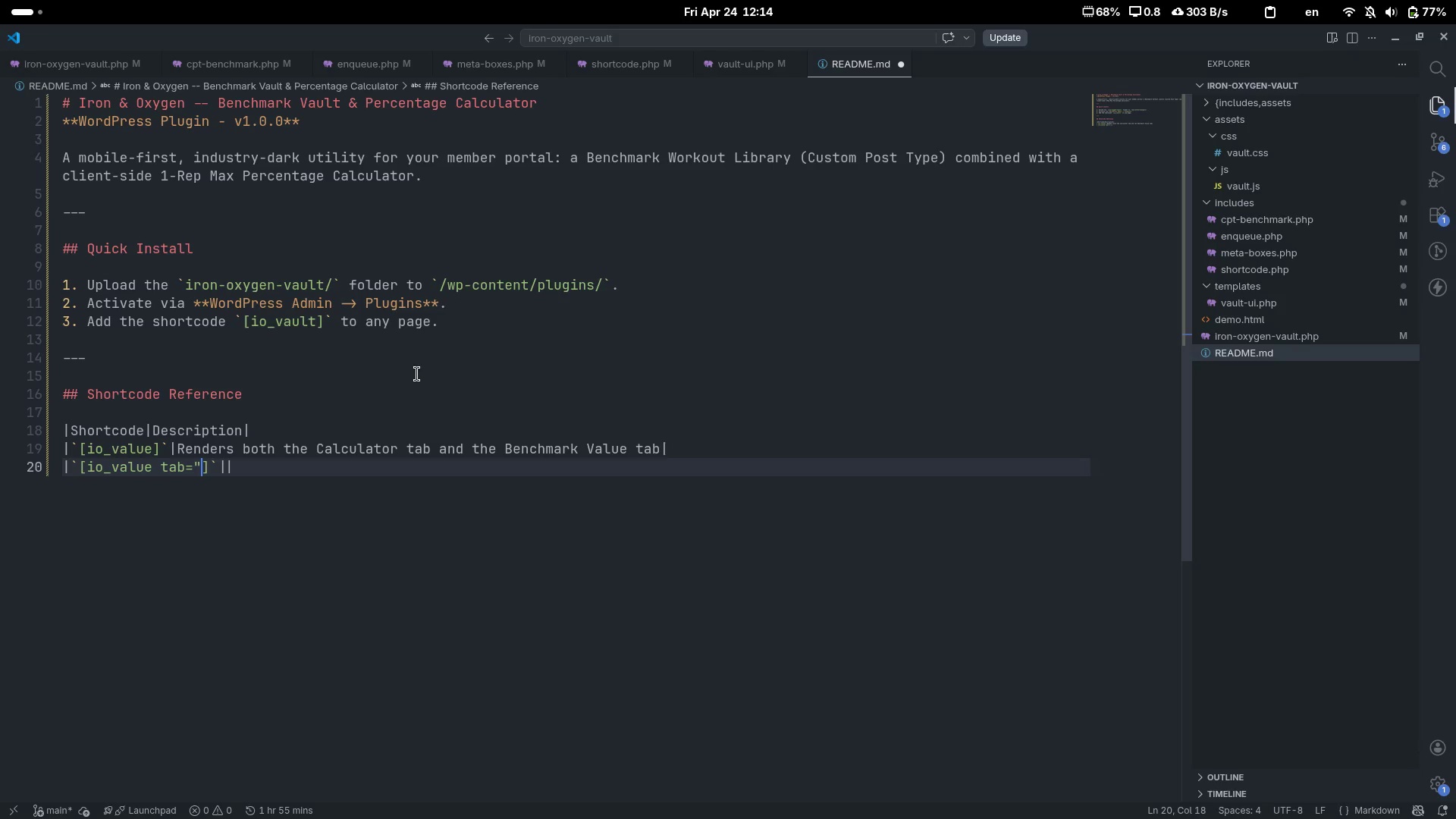 
key(Shift+Quote)
 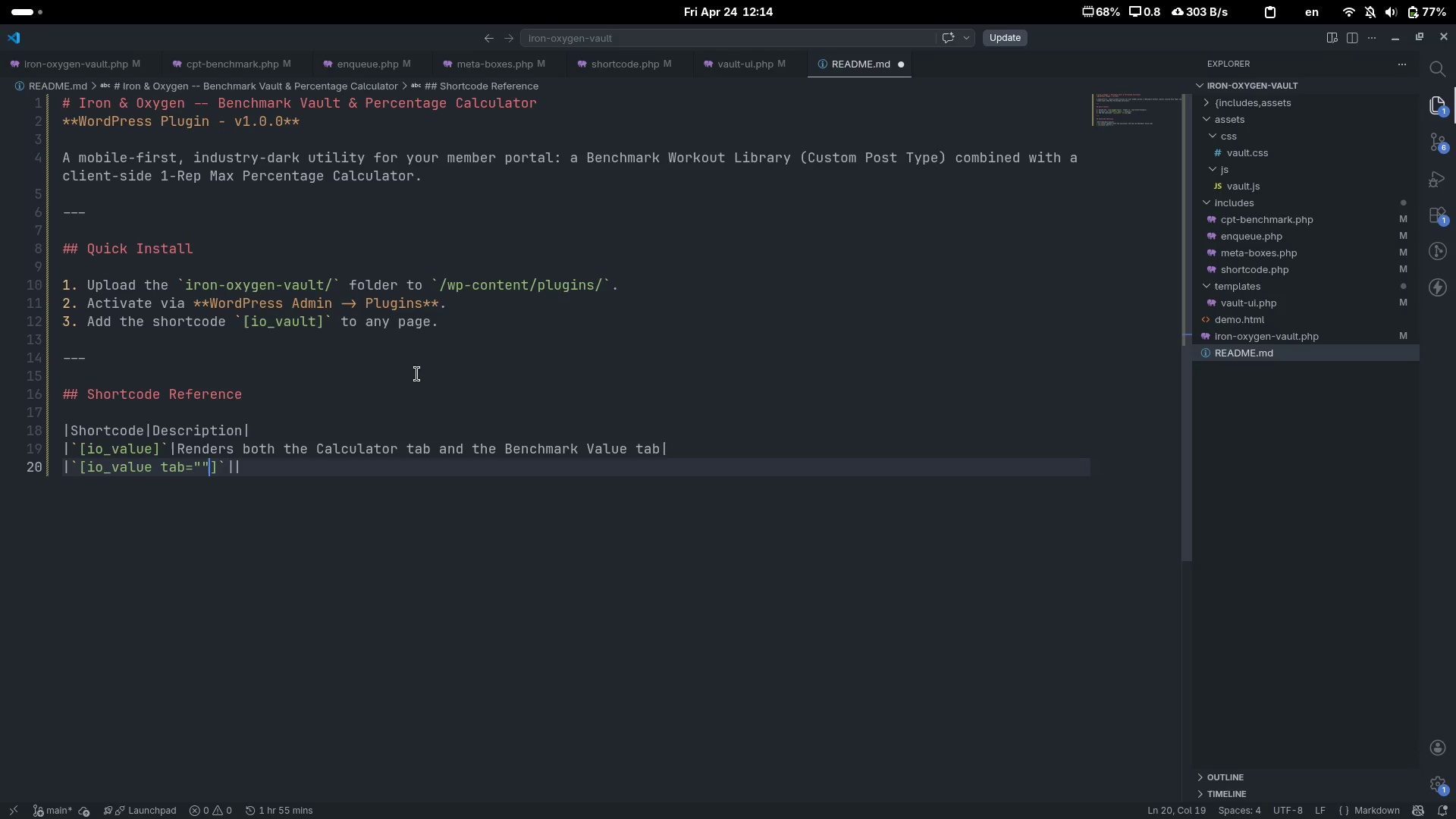 
key(ArrowLeft)
 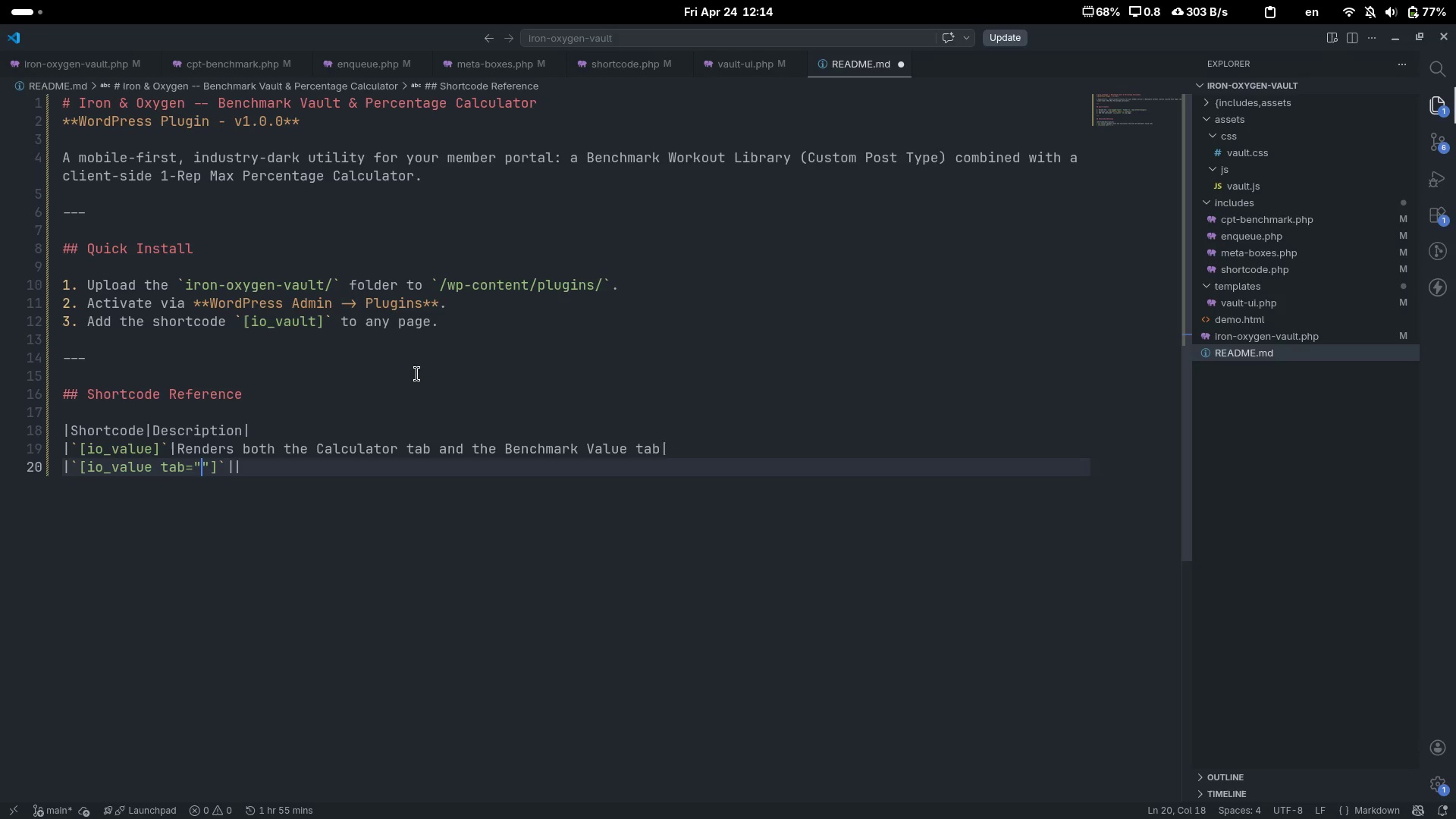 
type(v)
key(Backspace)
type(cac)
key(Backspace)
type(lcua)
key(Backspace)
type(lator)
 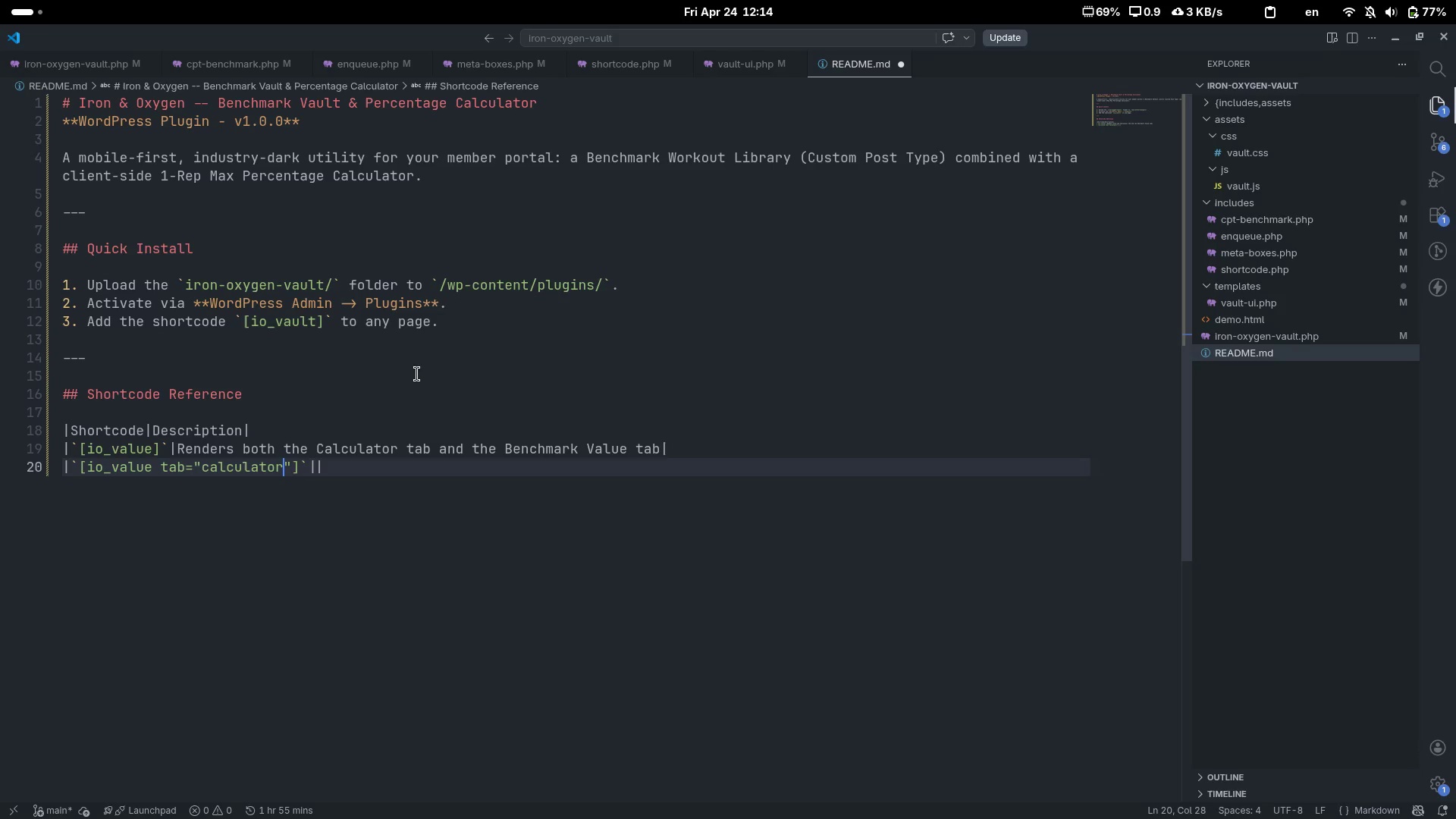 
key(ArrowRight)
 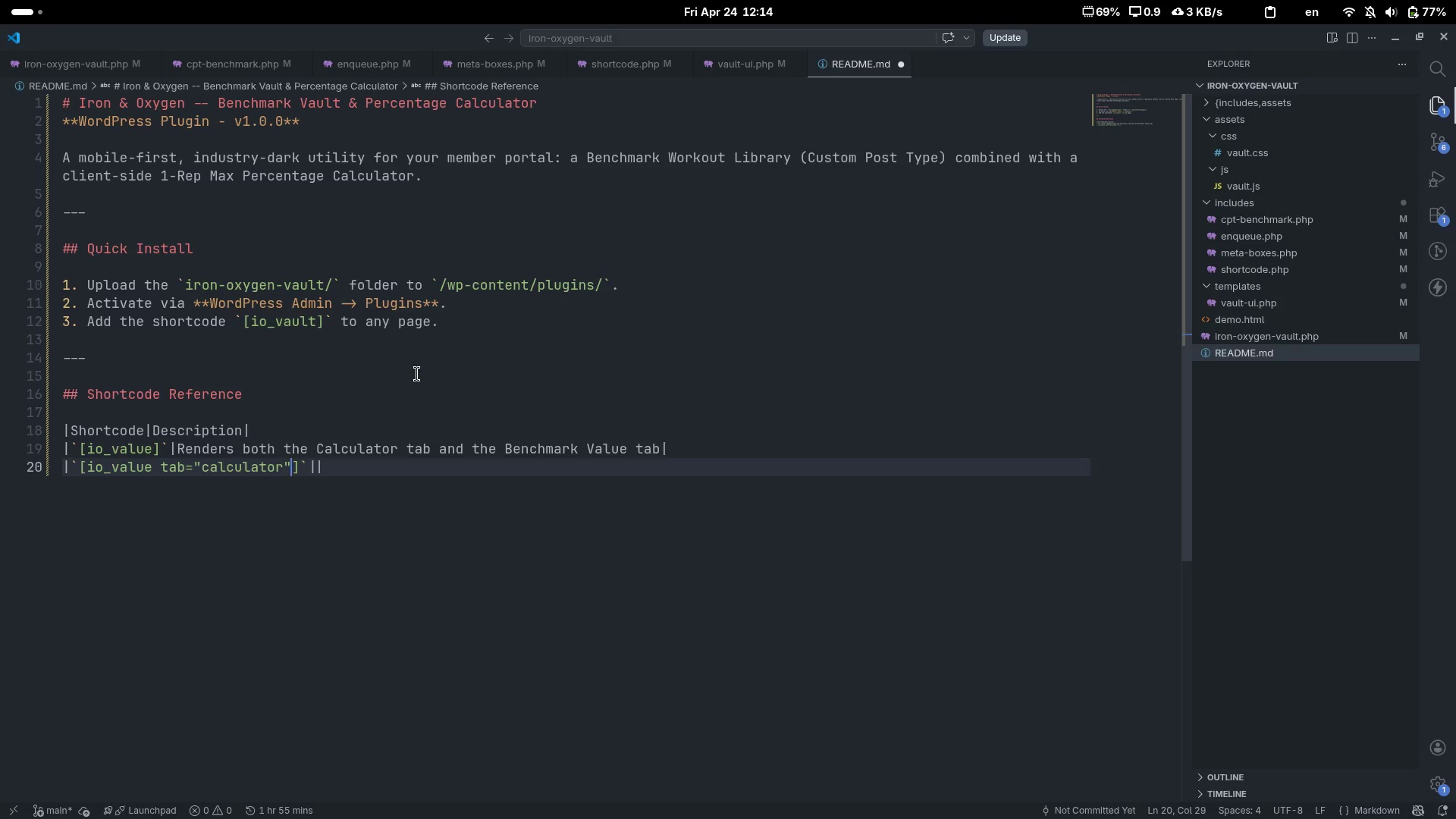 
key(ArrowRight)
 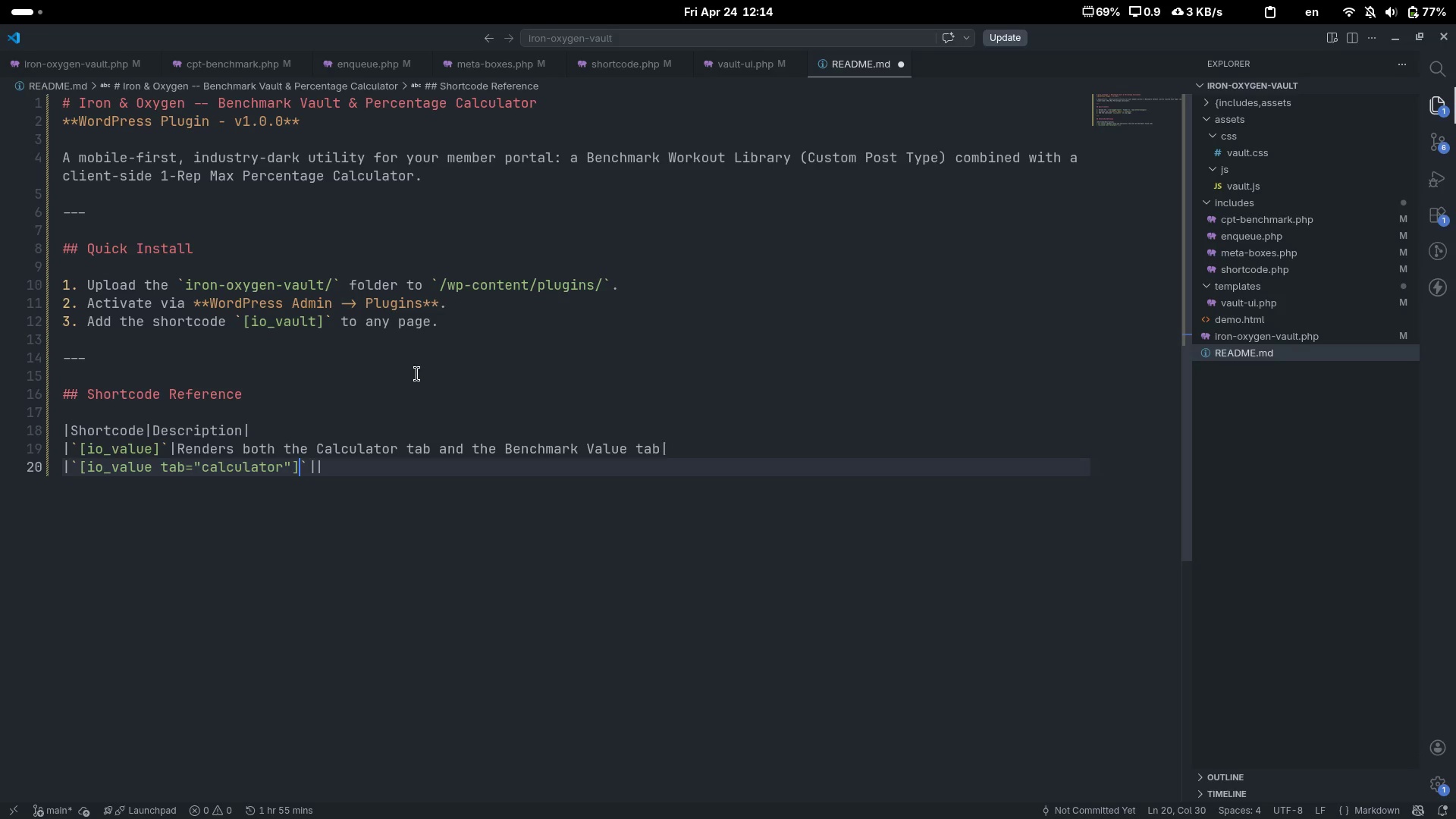 
key(ArrowRight)
 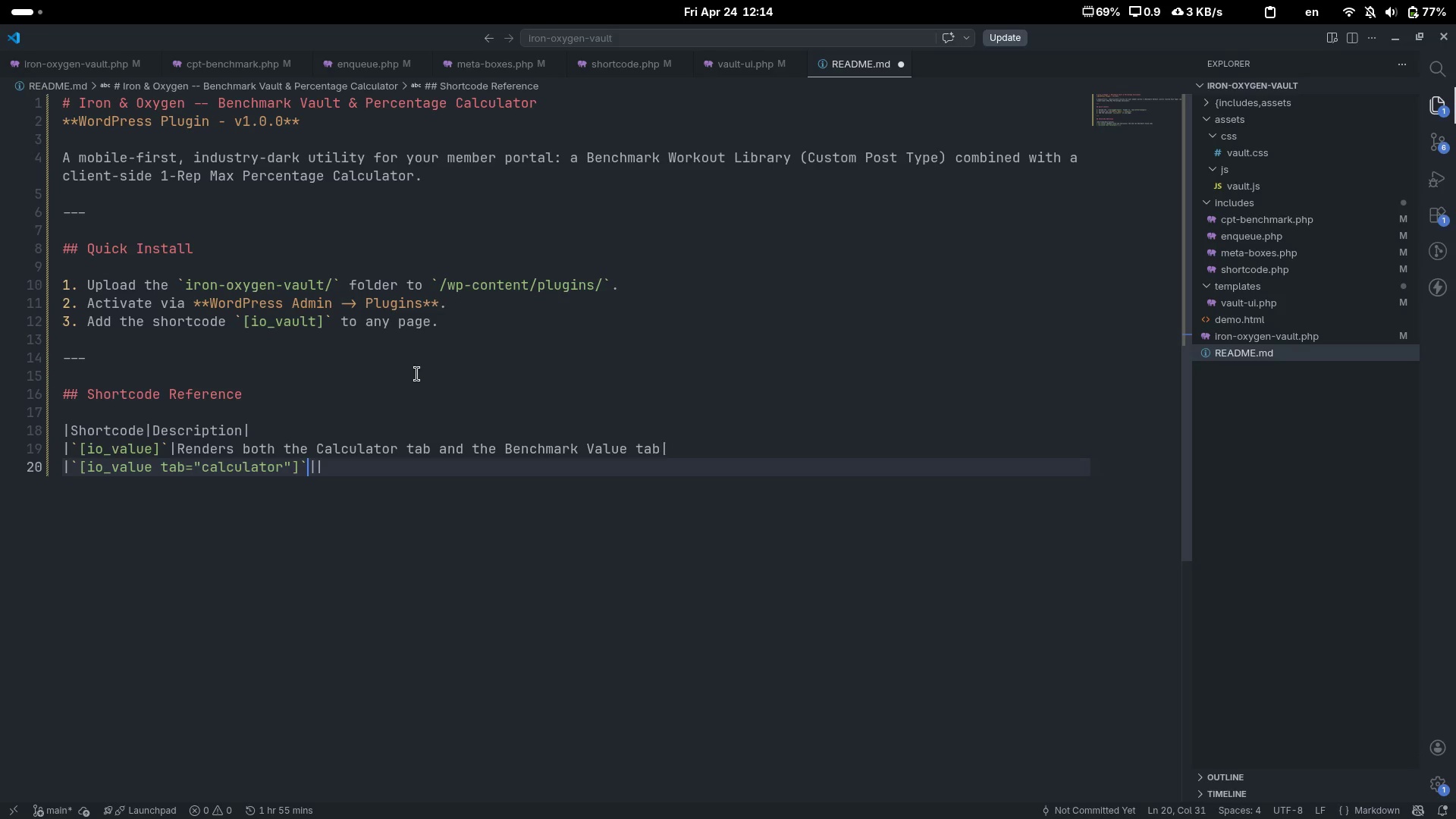 
key(ArrowRight)
 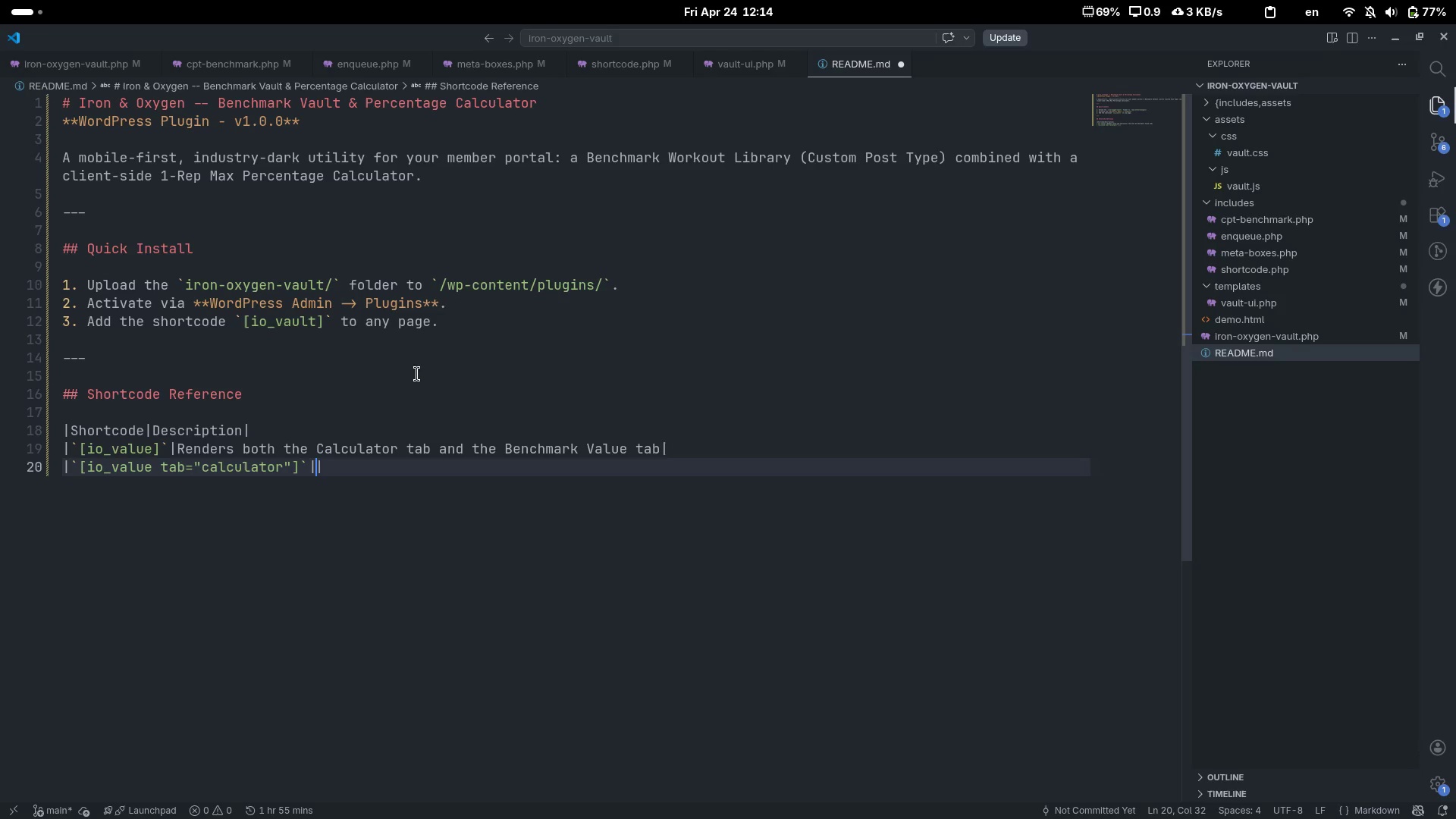 
type(Calculator only ())
 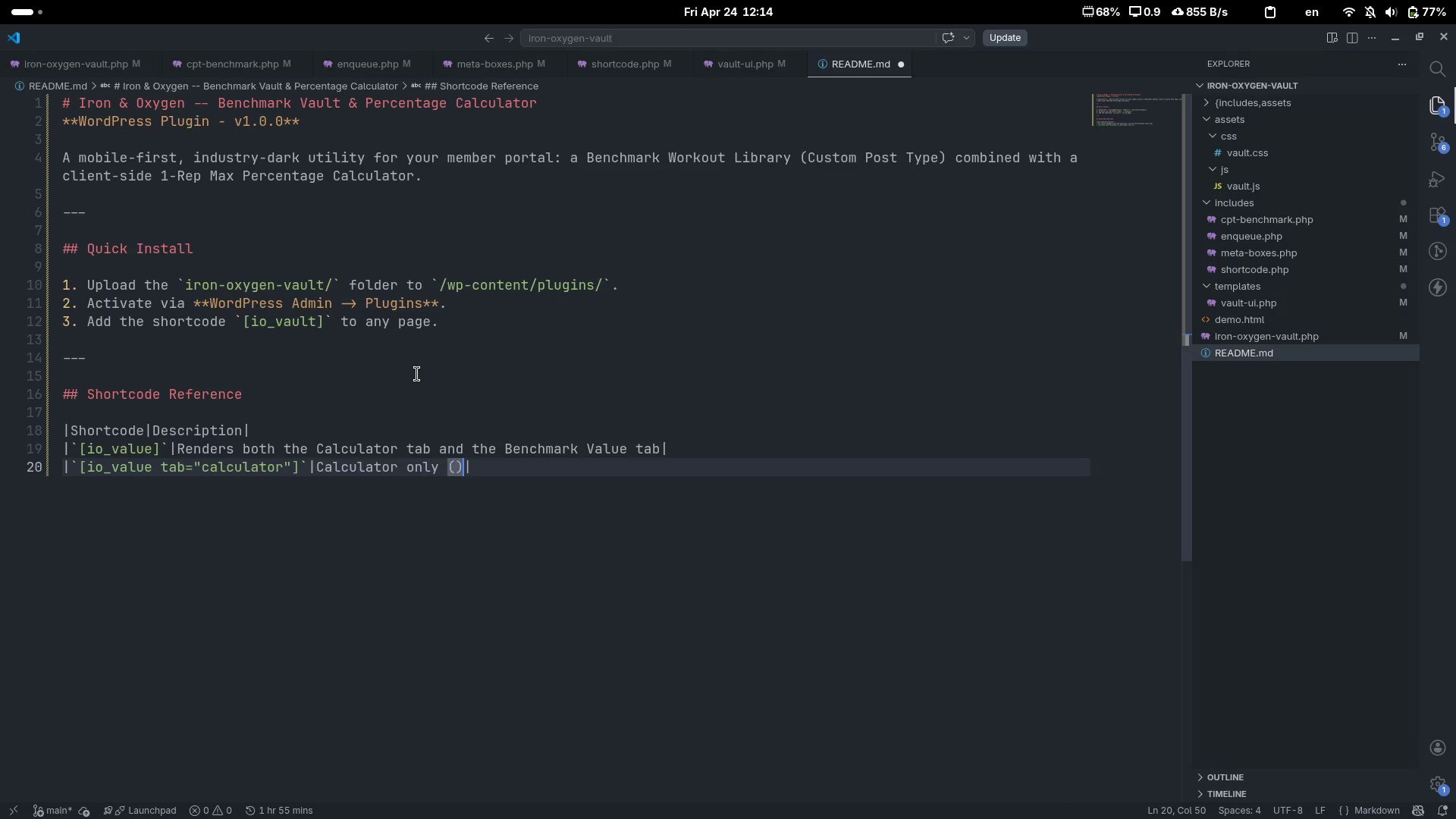 
key(ArrowLeft)
 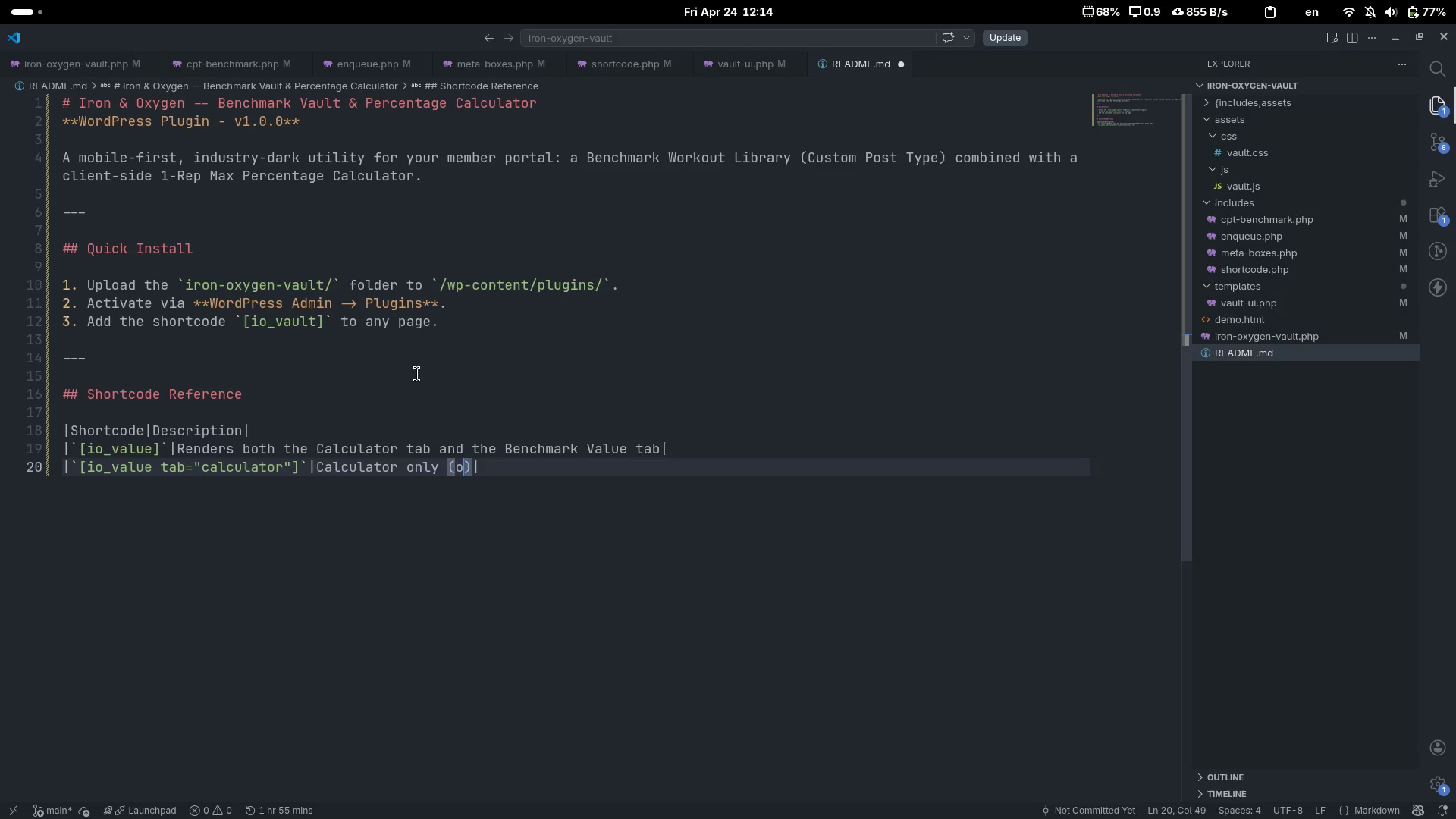 
type(only)
 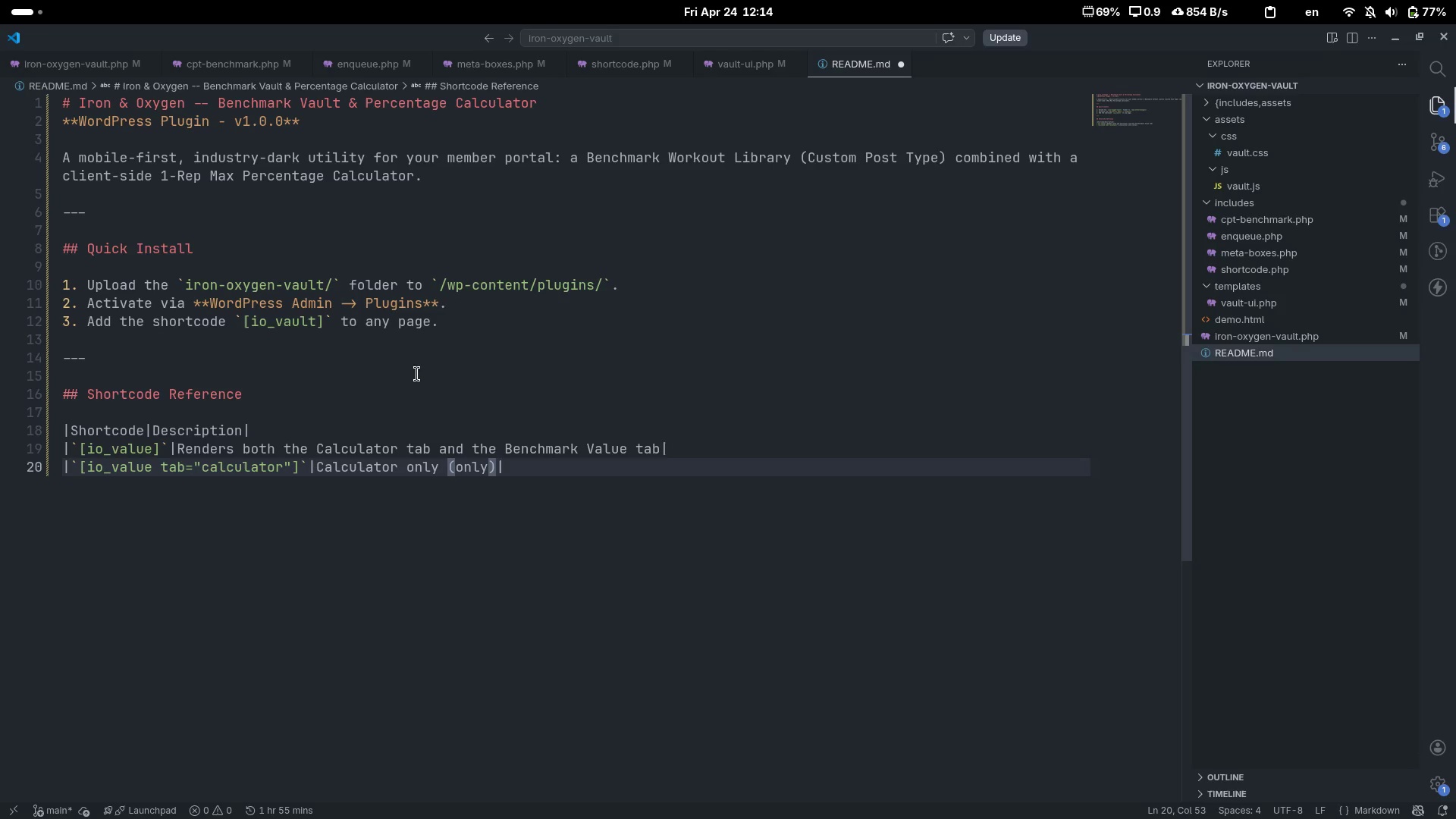 
key(Control+ControlLeft)
 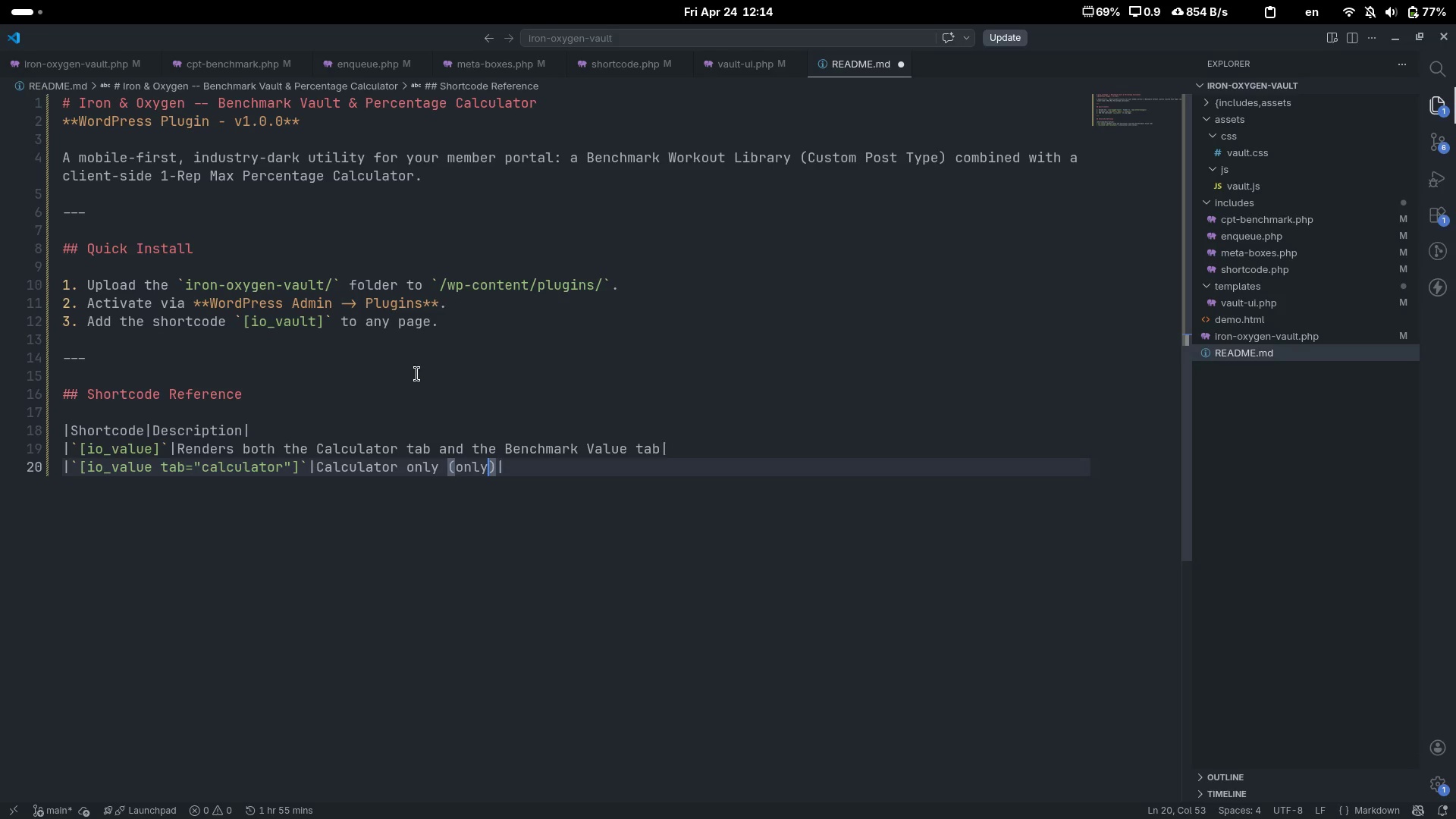 
key(Control+Backspace)
 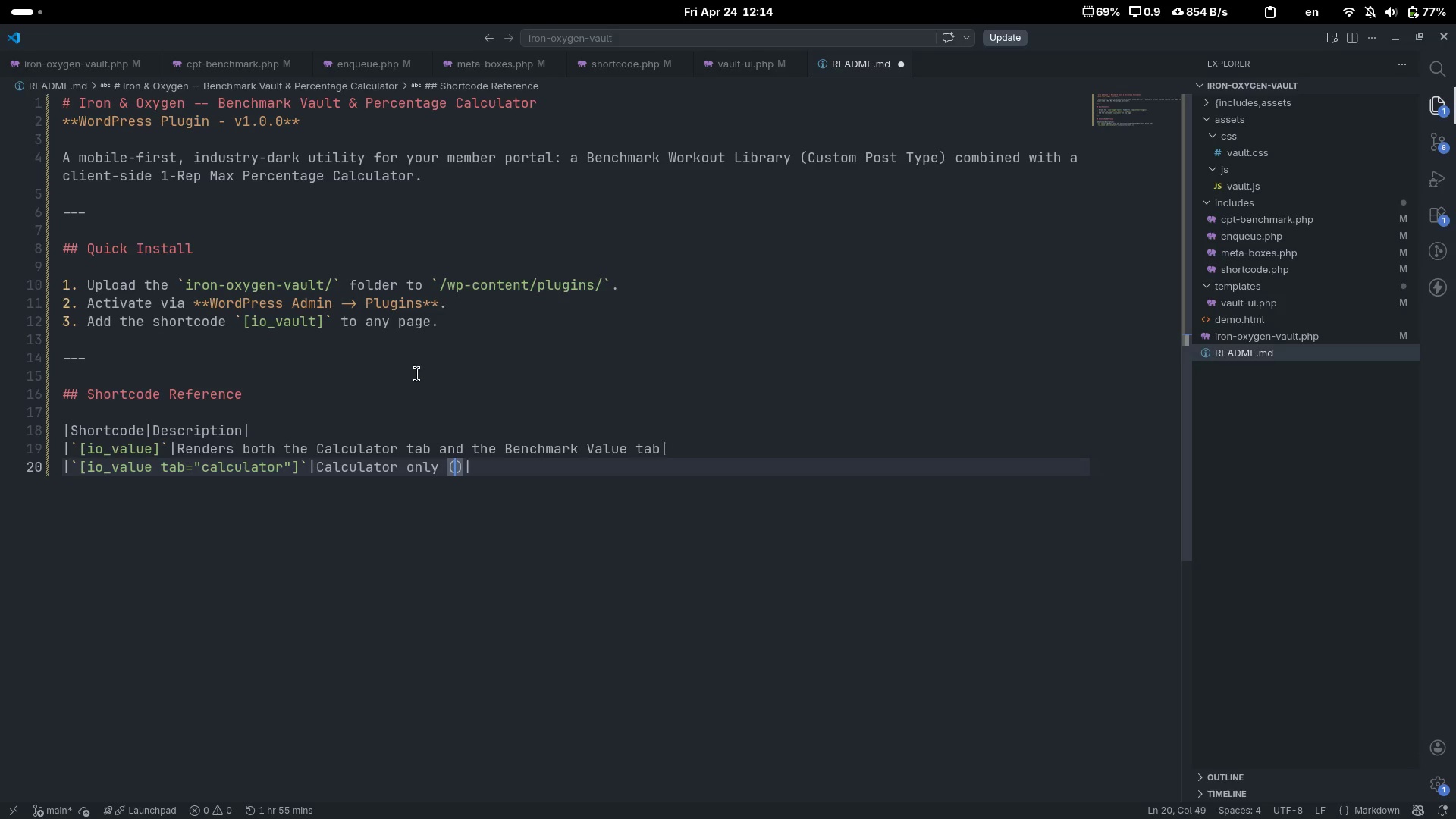 
type(no tab nax)
key(Backspace)
type(v)
 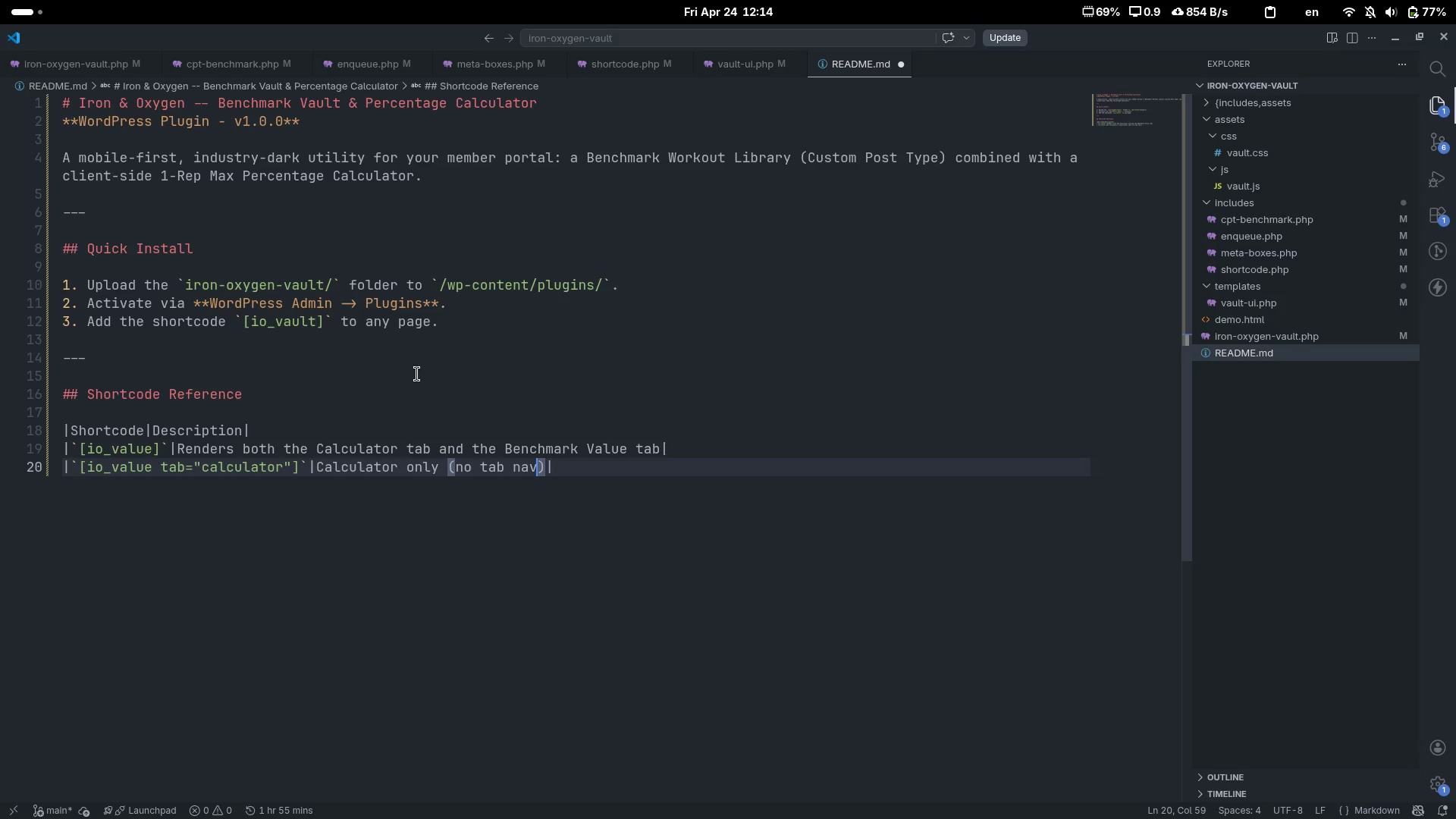 
key(Control+ArrowRight)
 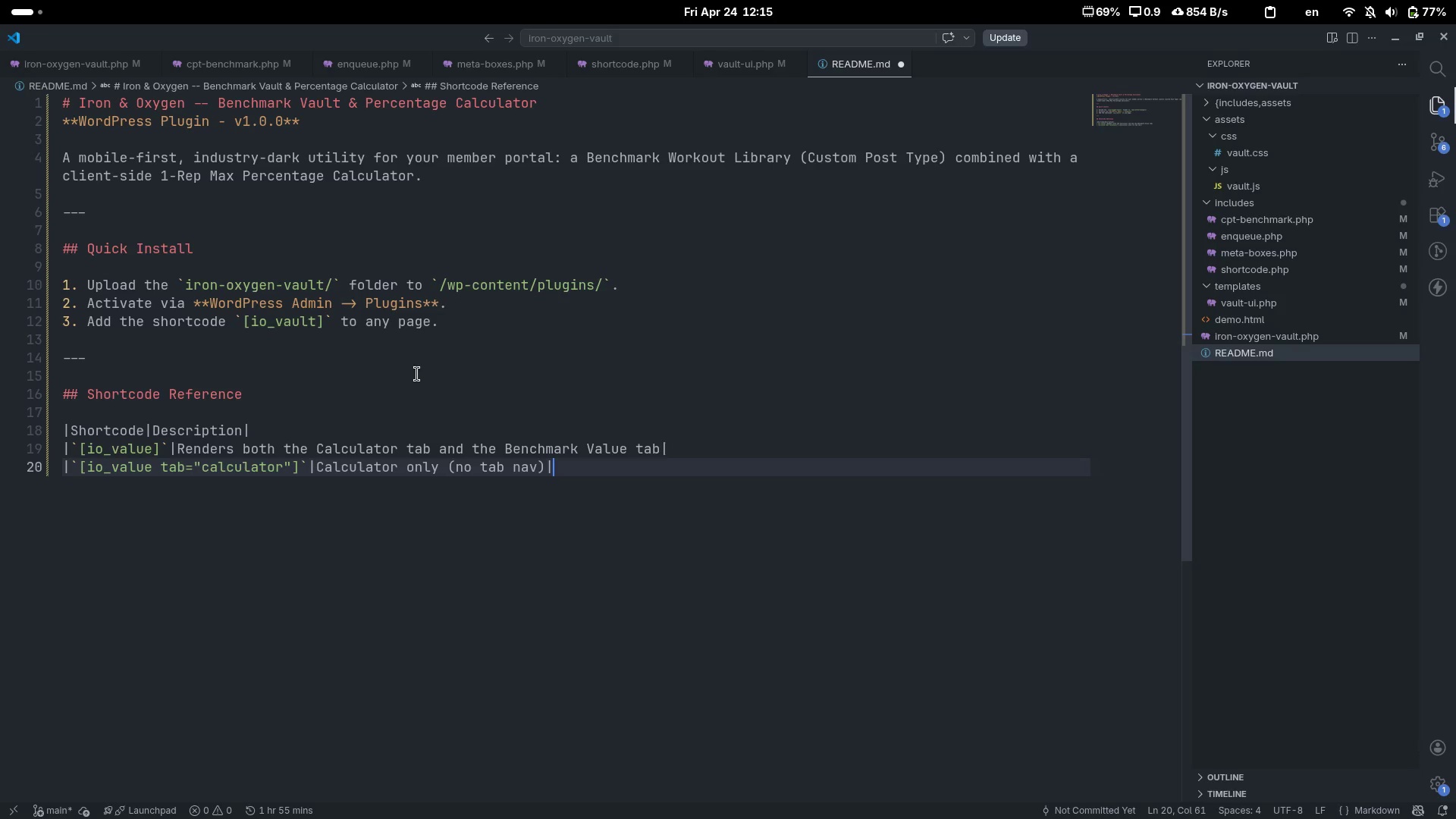 
key(Enter)
 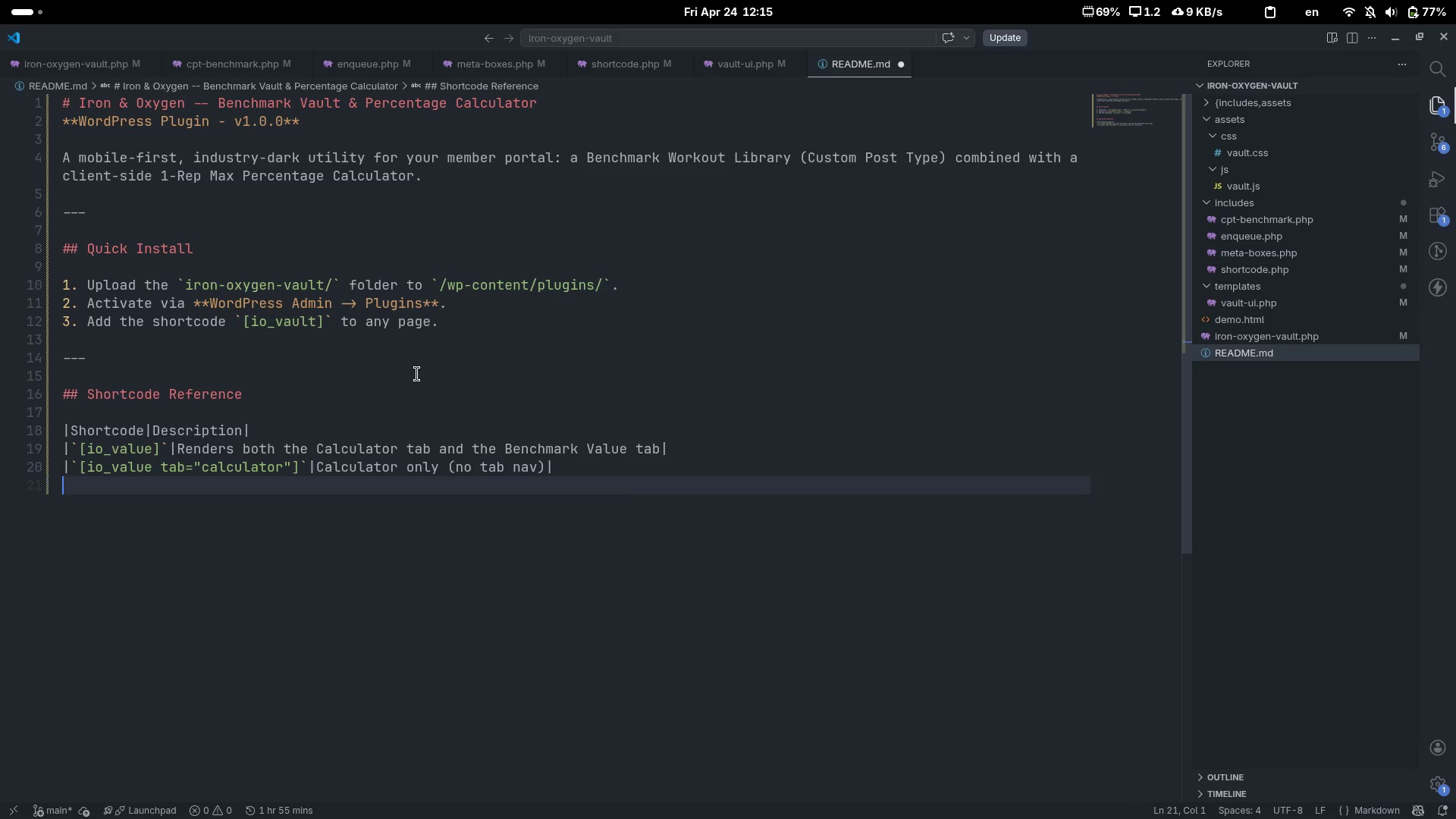 
key(Shift+Backslash)
 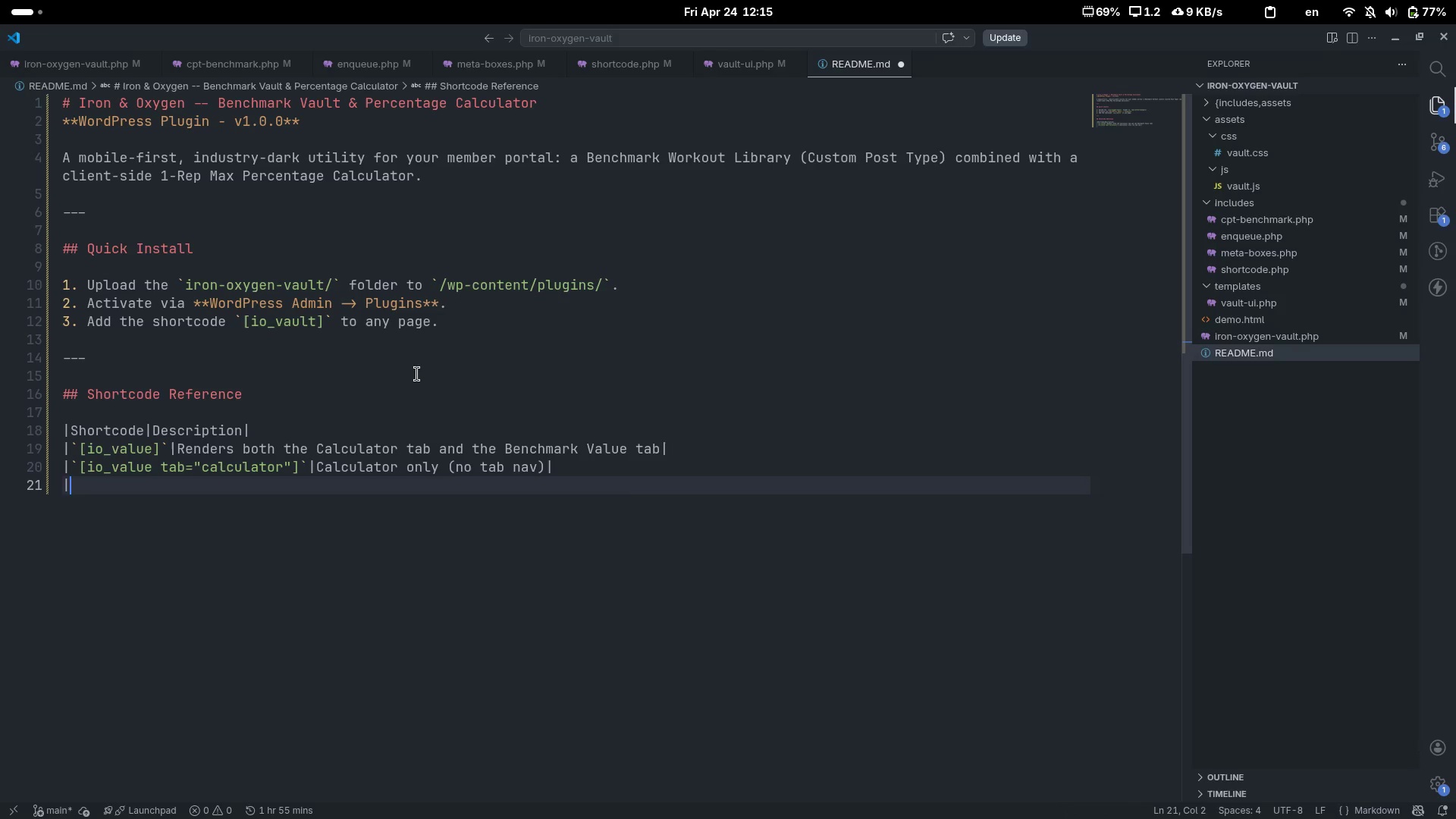 
key(Shift+Backslash)
 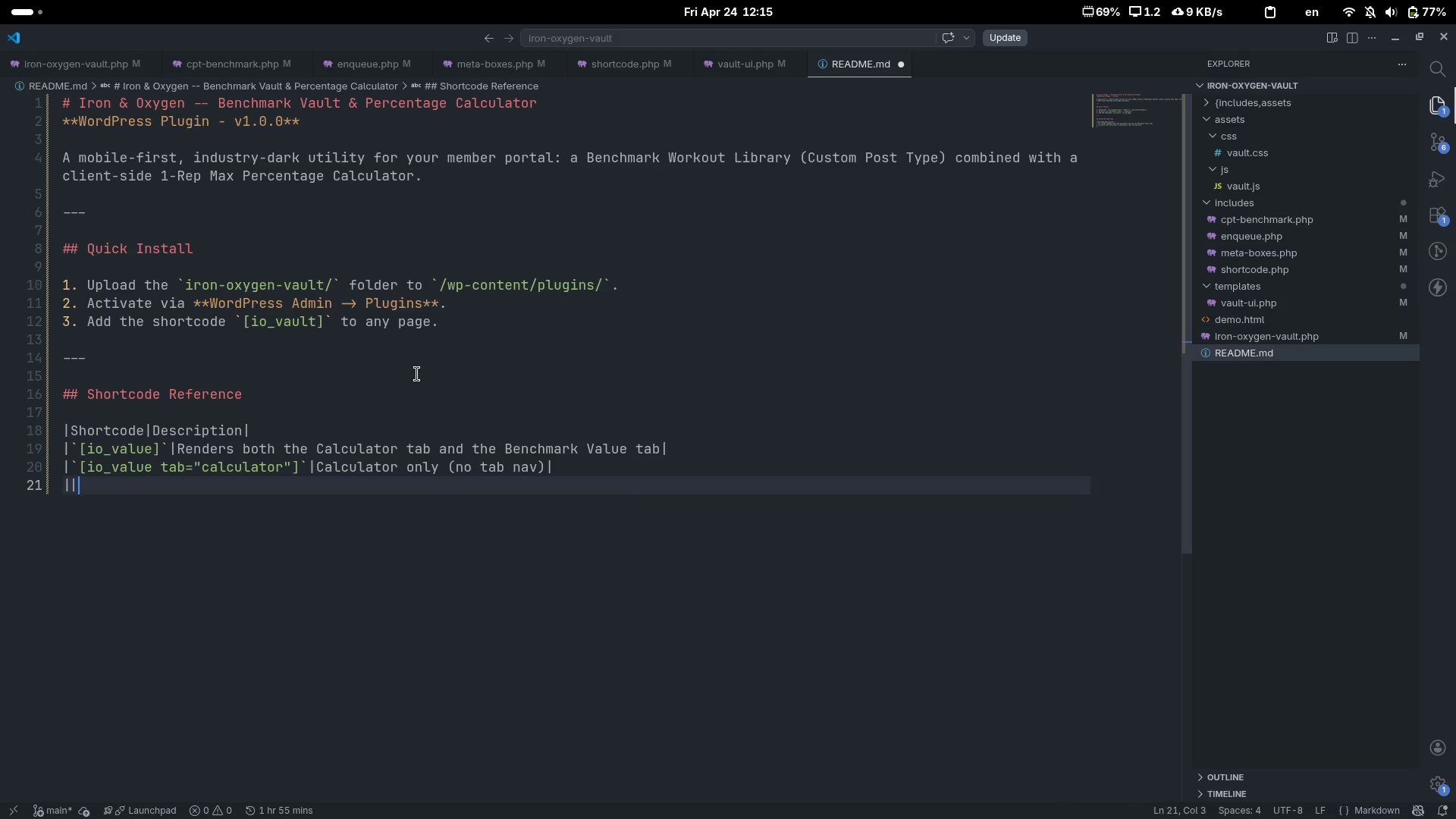 
key(Shift+Backslash)
 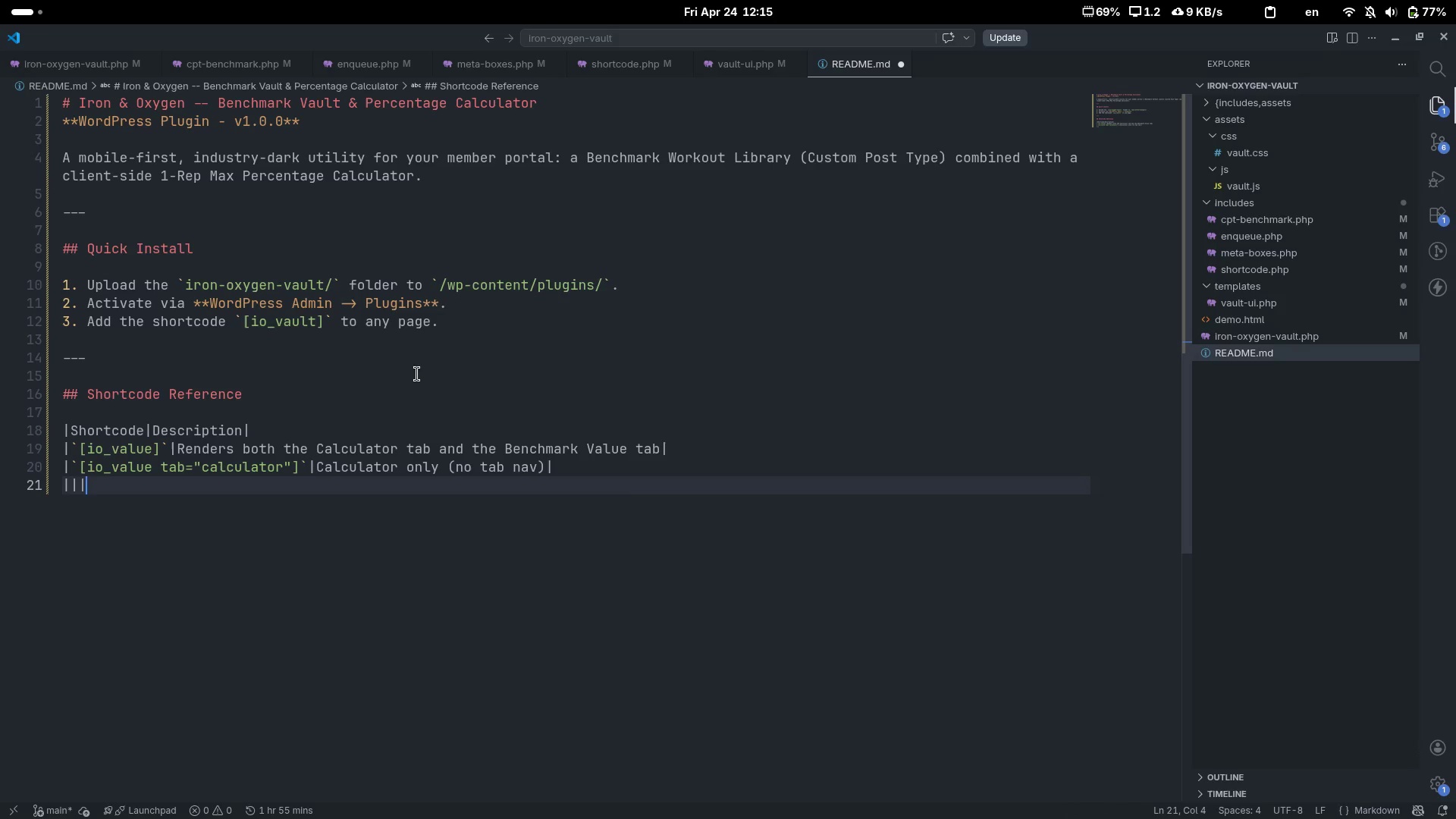 
key(ArrowLeft)
 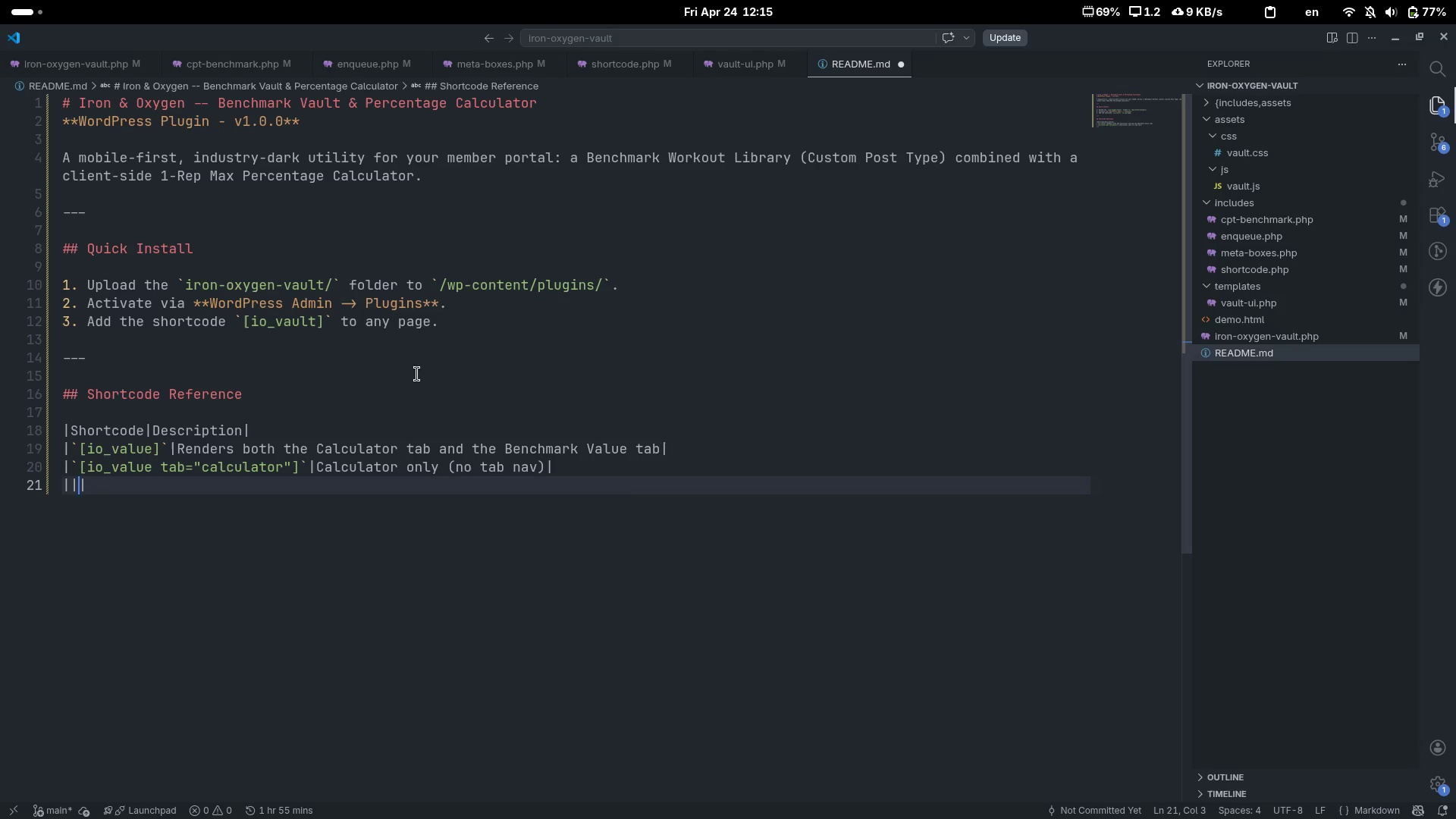 
key(ArrowLeft)
 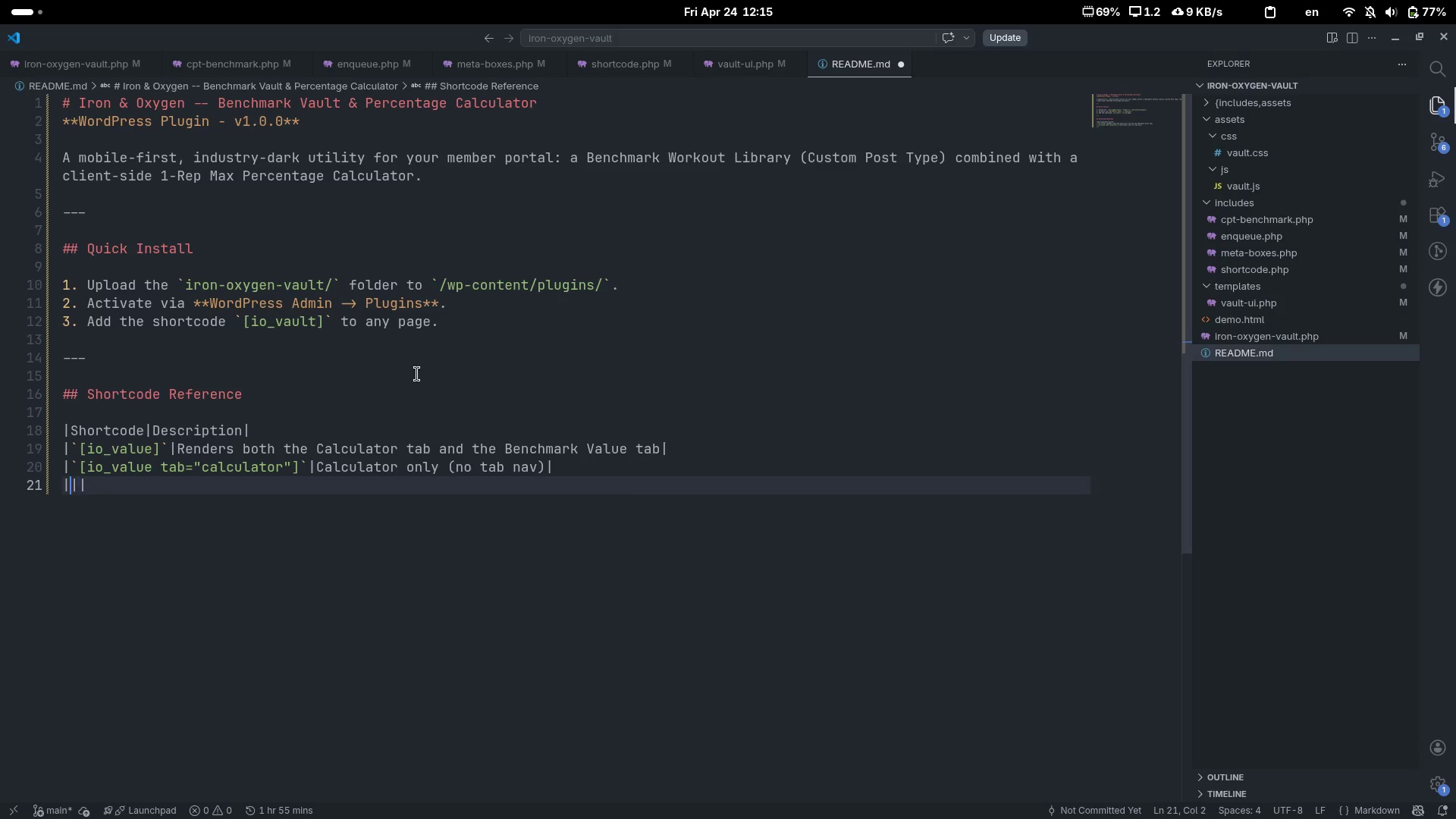 
key(ArrowLeft)
 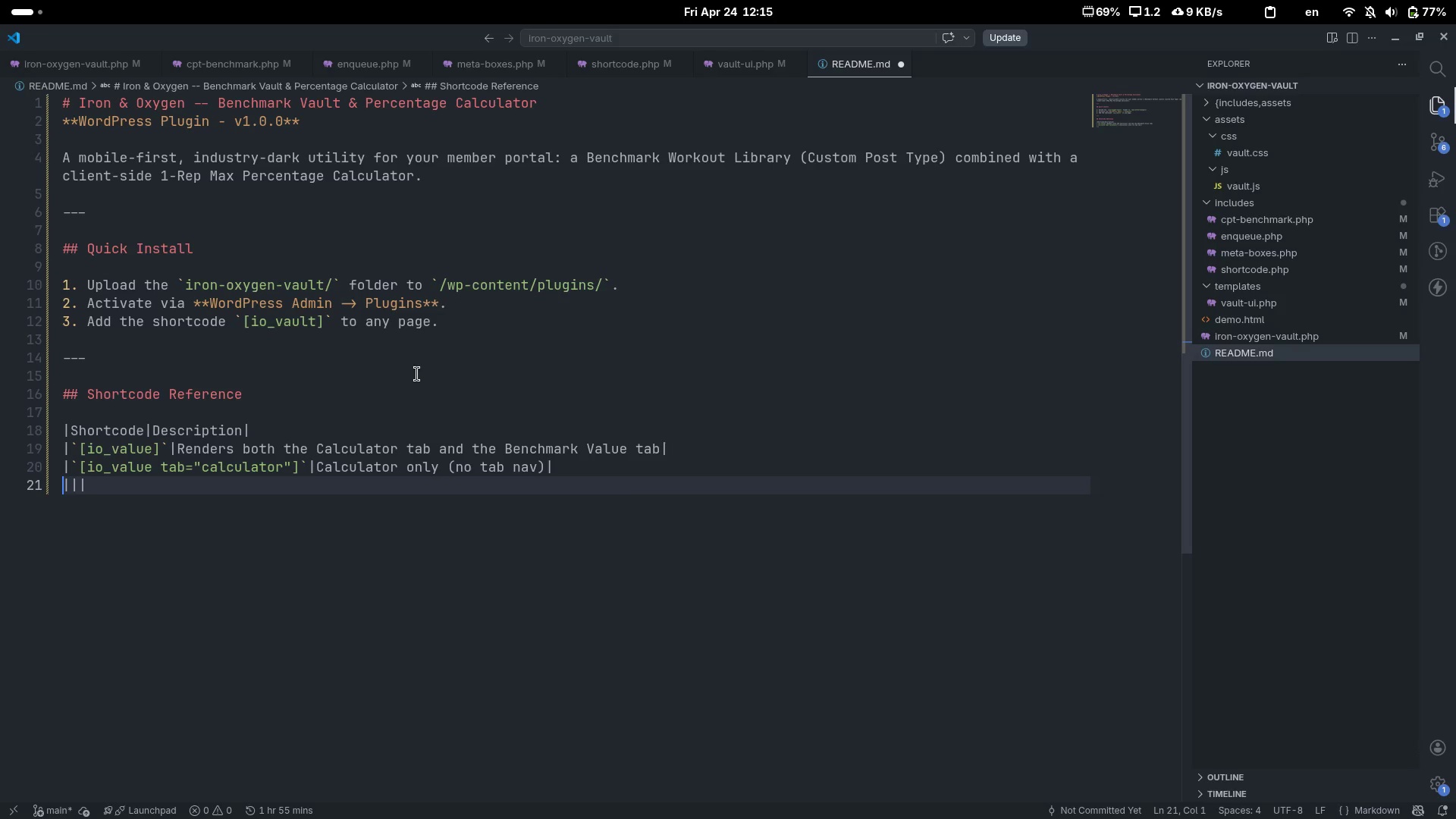 
key(ArrowRight)
 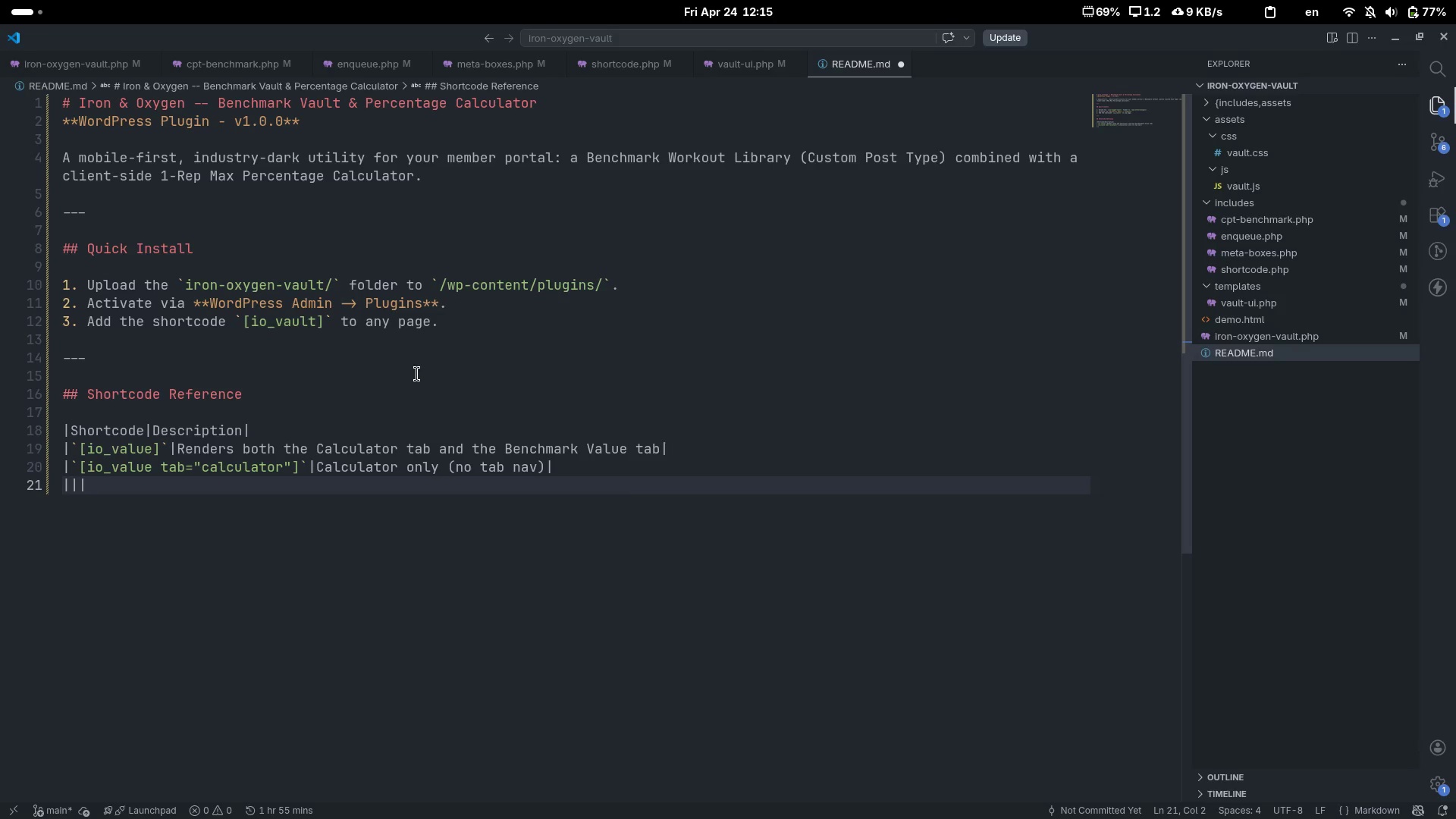 
key(Backquote)
 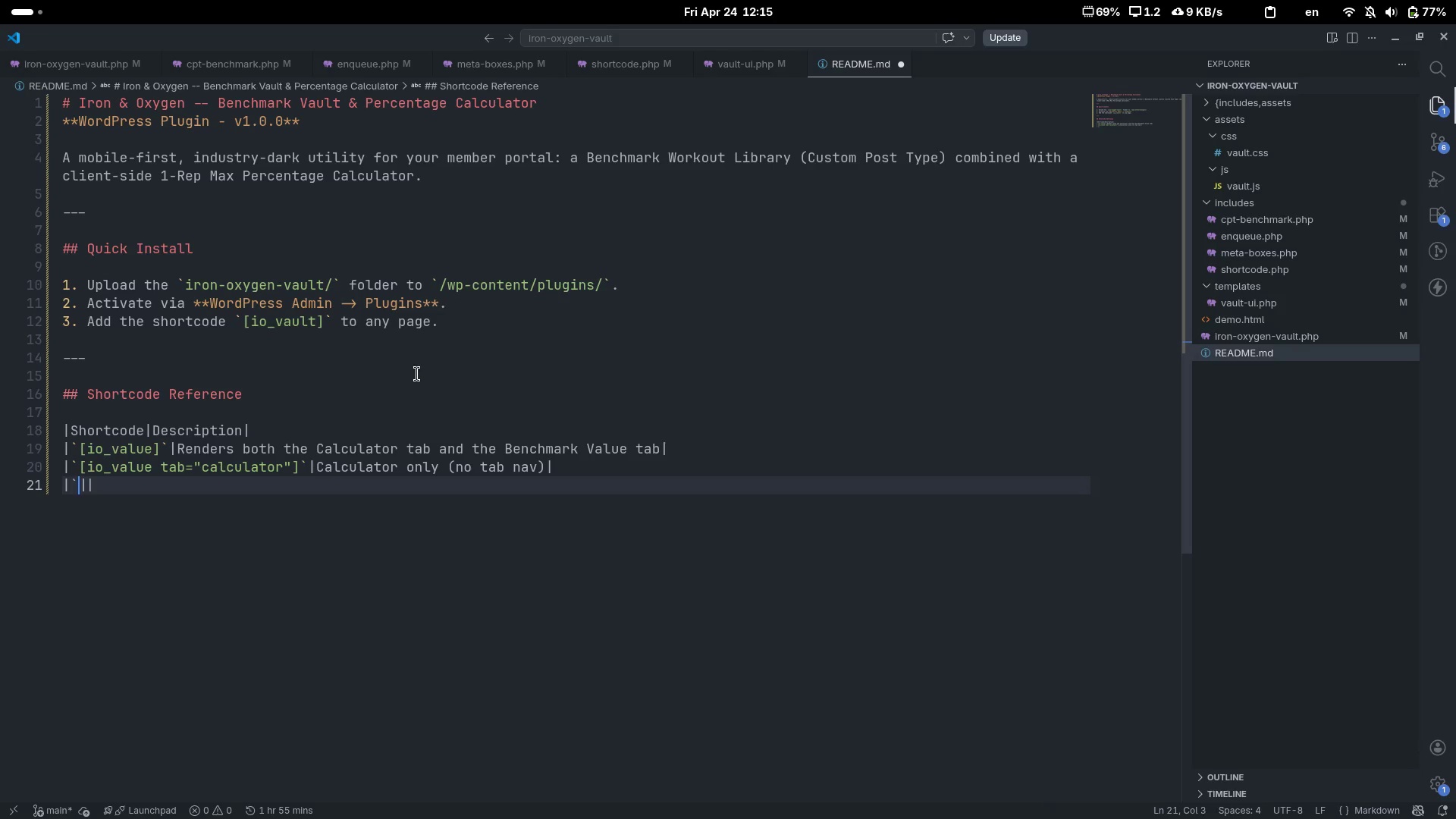 
key(Backquote)
 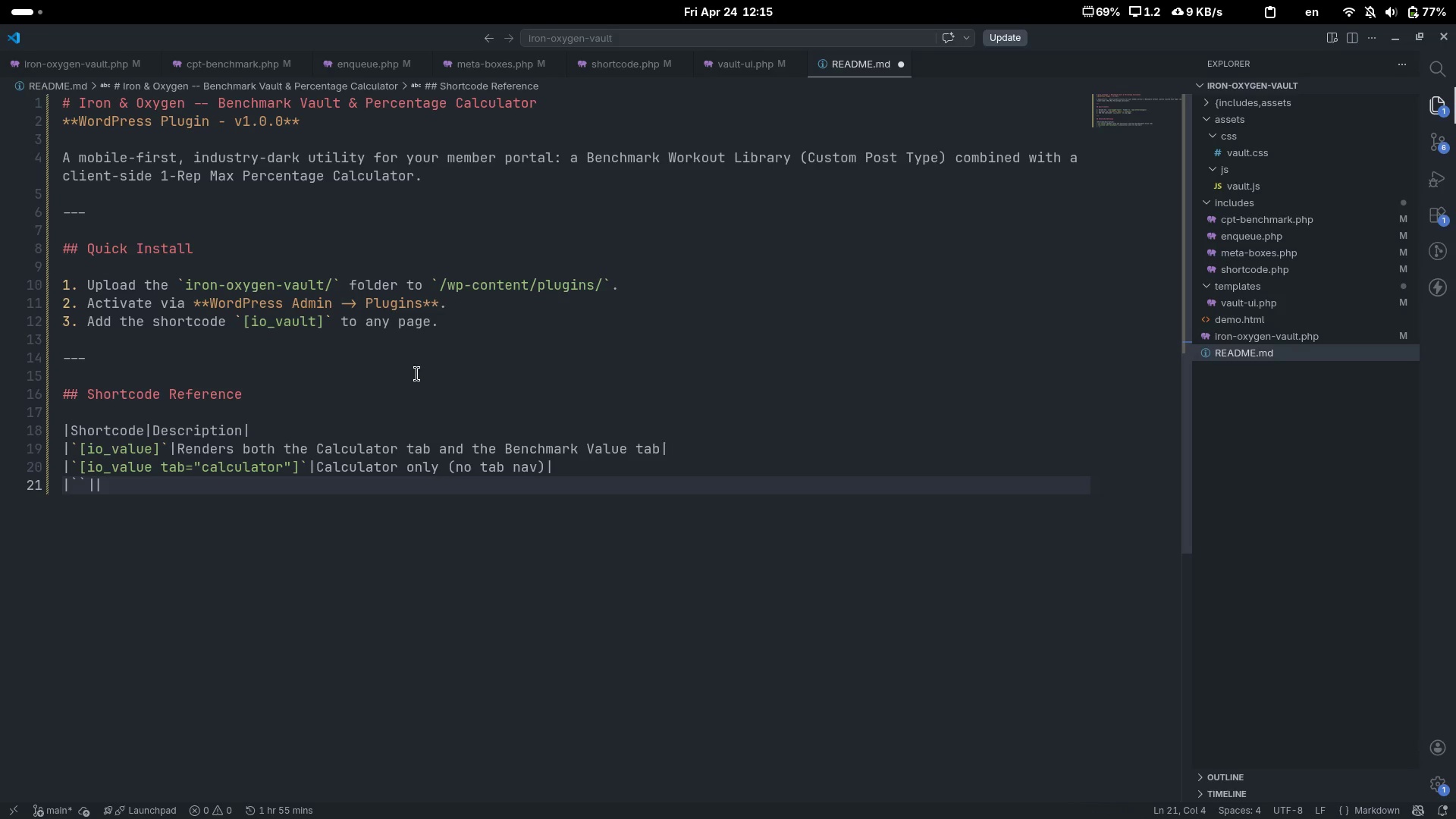 
key(ArrowLeft)
 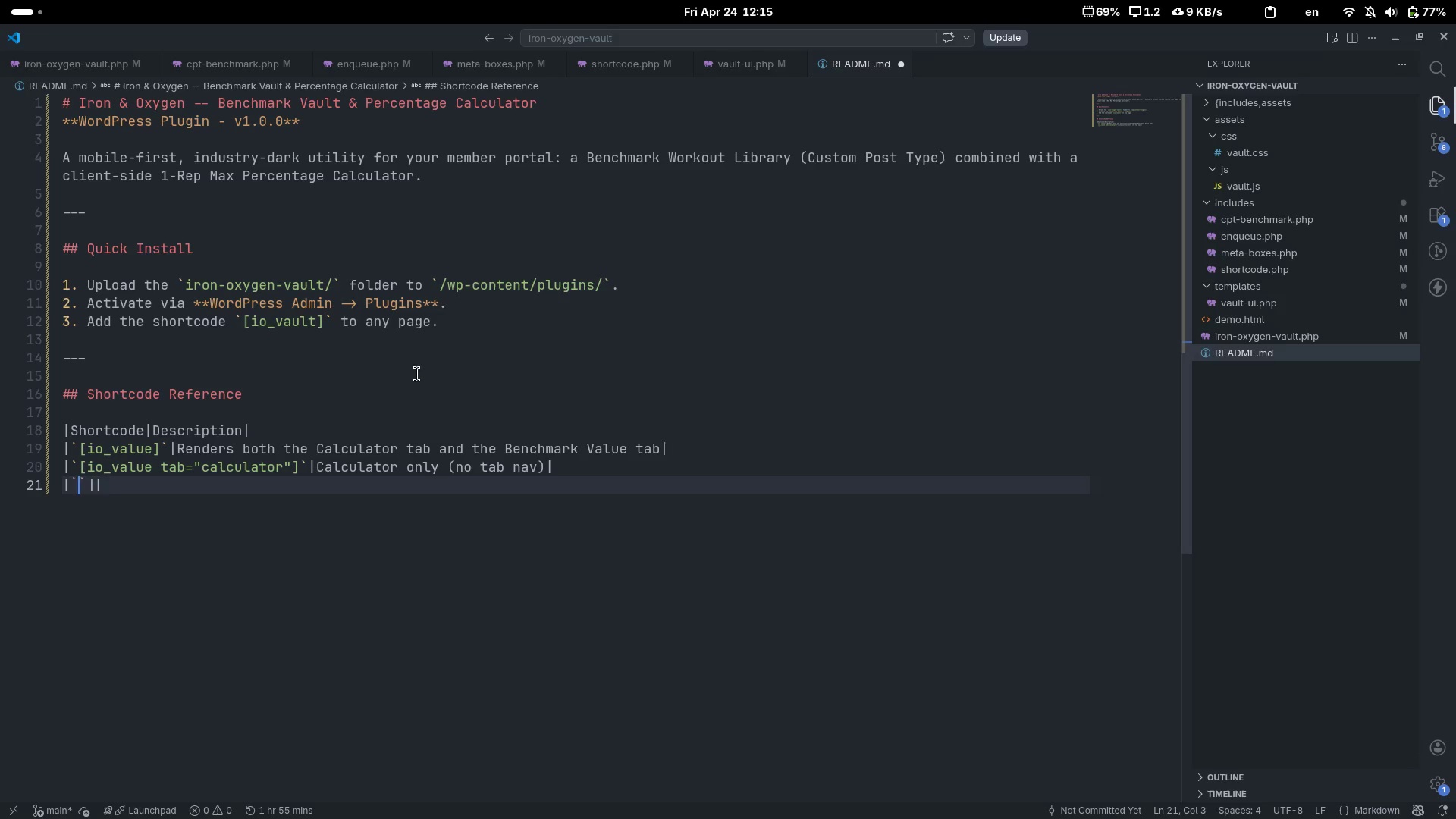 
key(BracketLeft)
 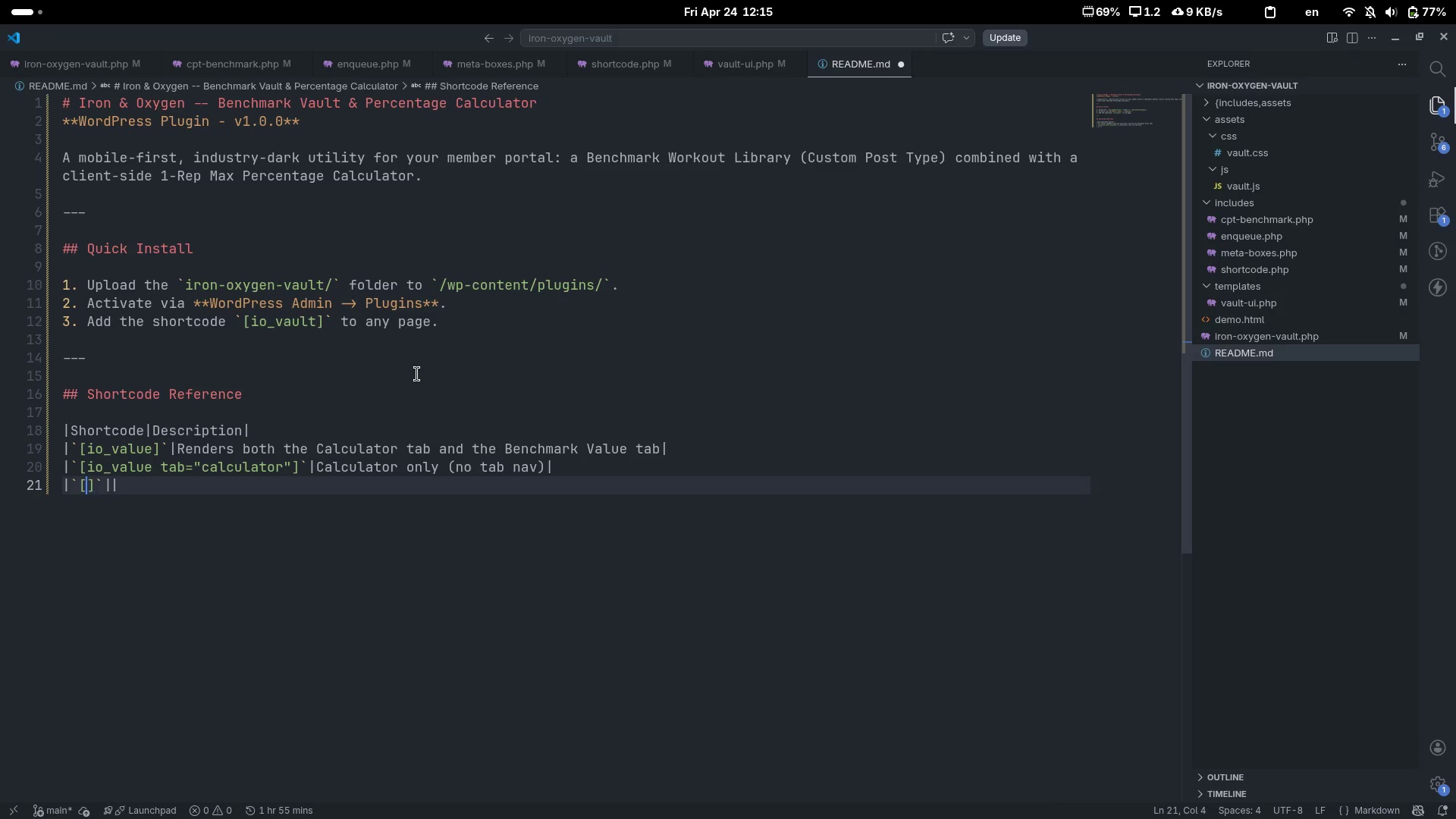 
key(BracketRight)
 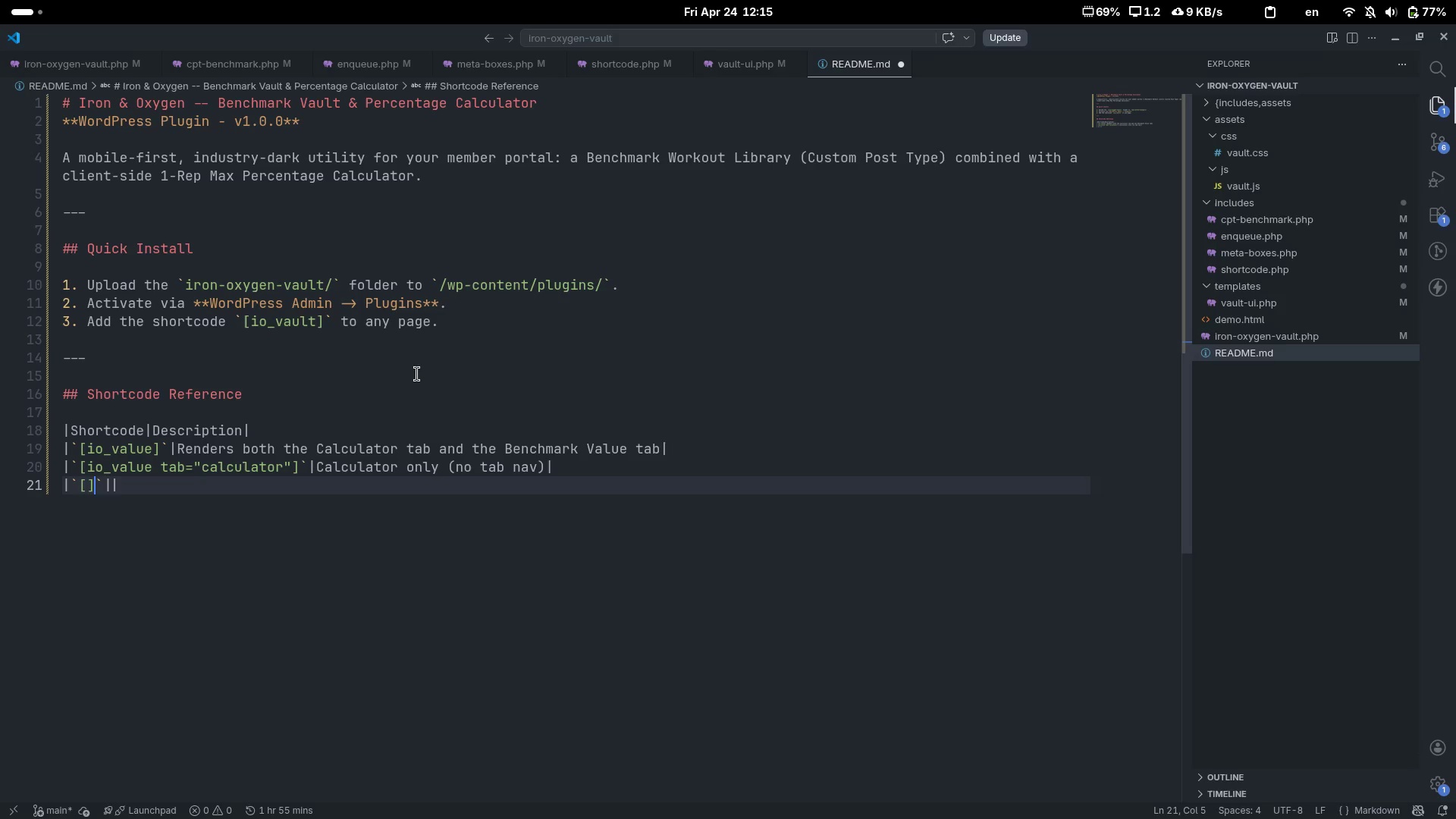 
key(ArrowLeft)
 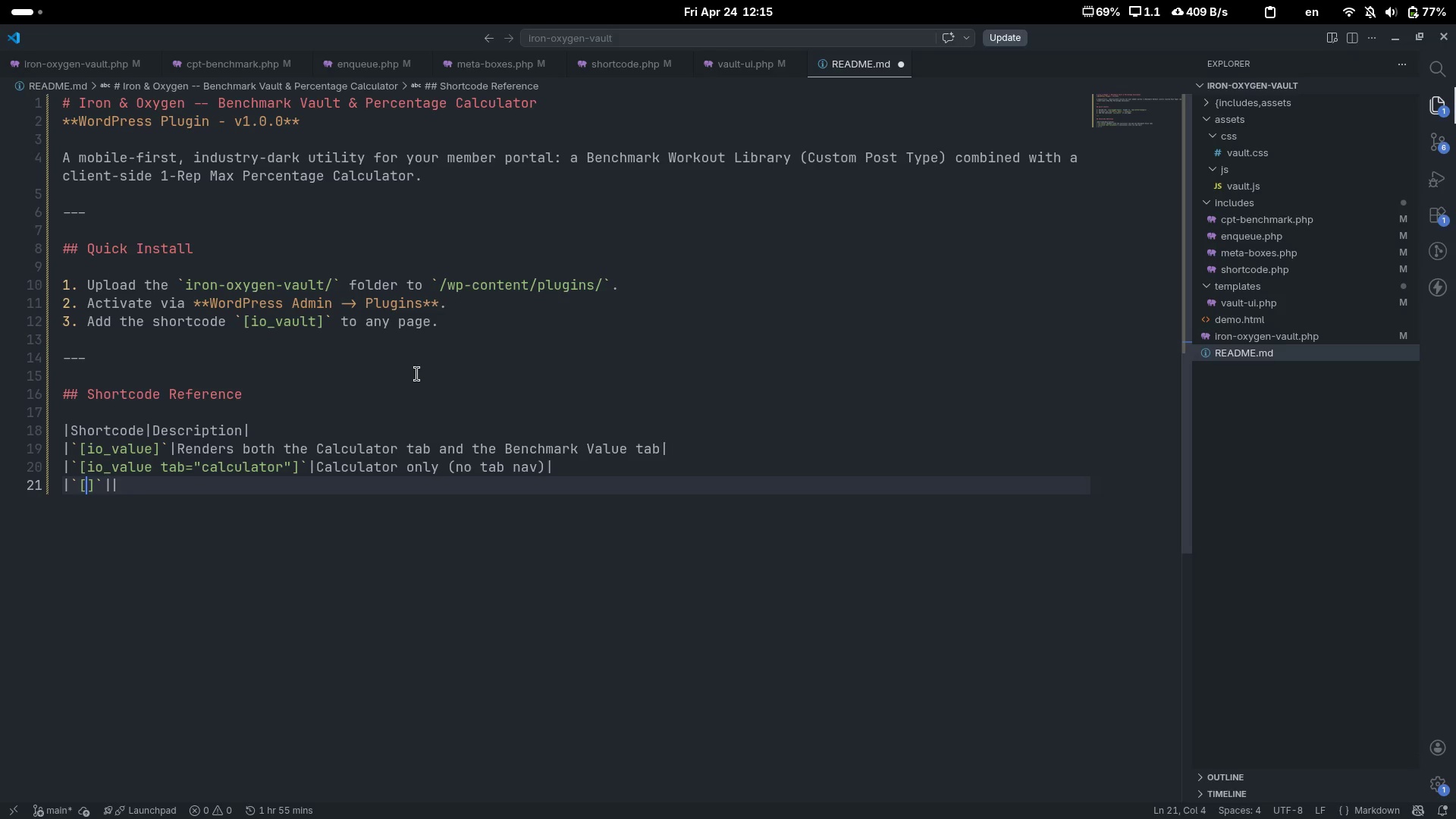 
type(io_val)
key(Backspace)
type(ul)
key(Backspace)
type(lt)
 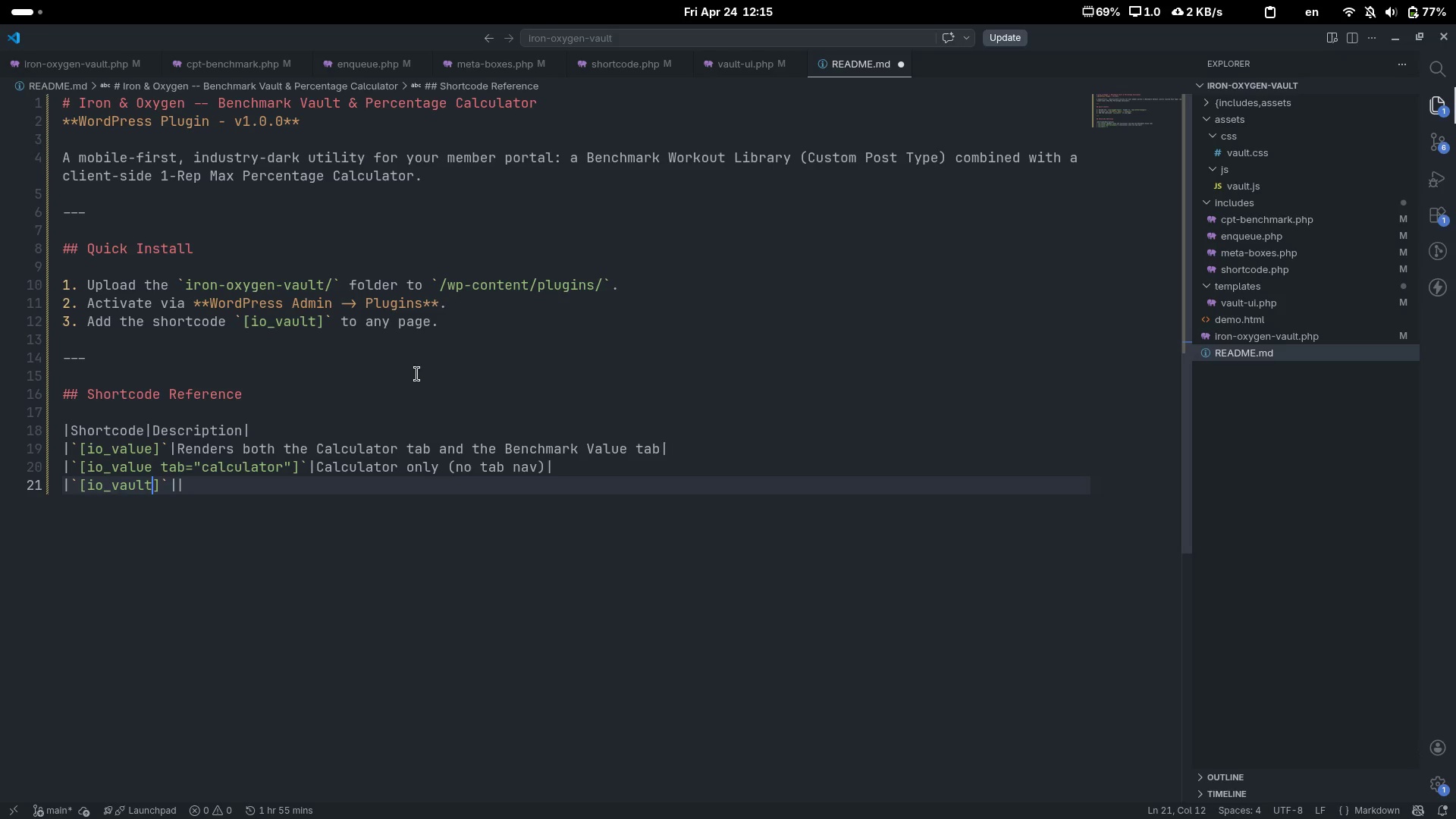 
key(Control+Shift+ArrowLeft)
 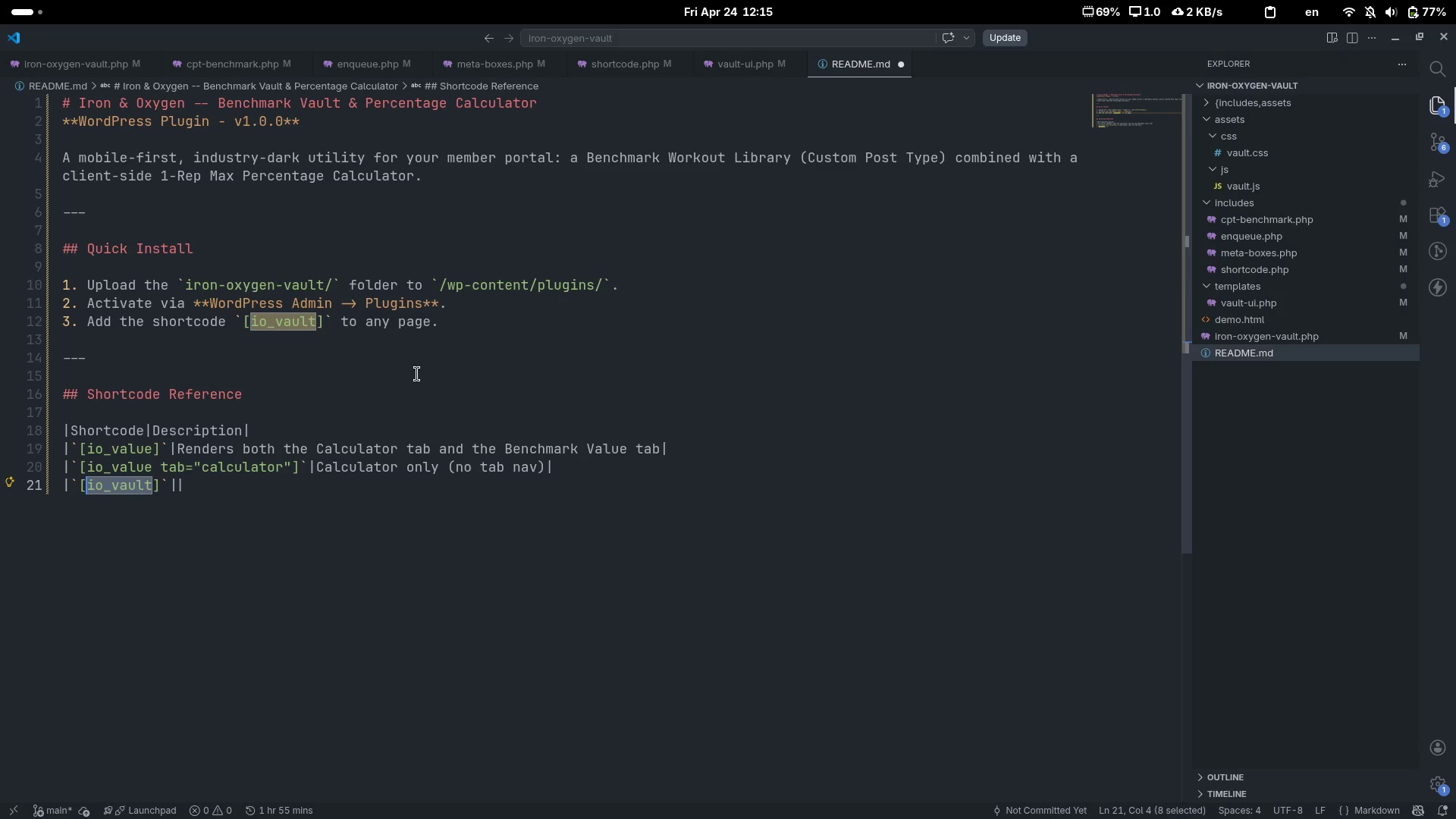 
key(Control+C)
 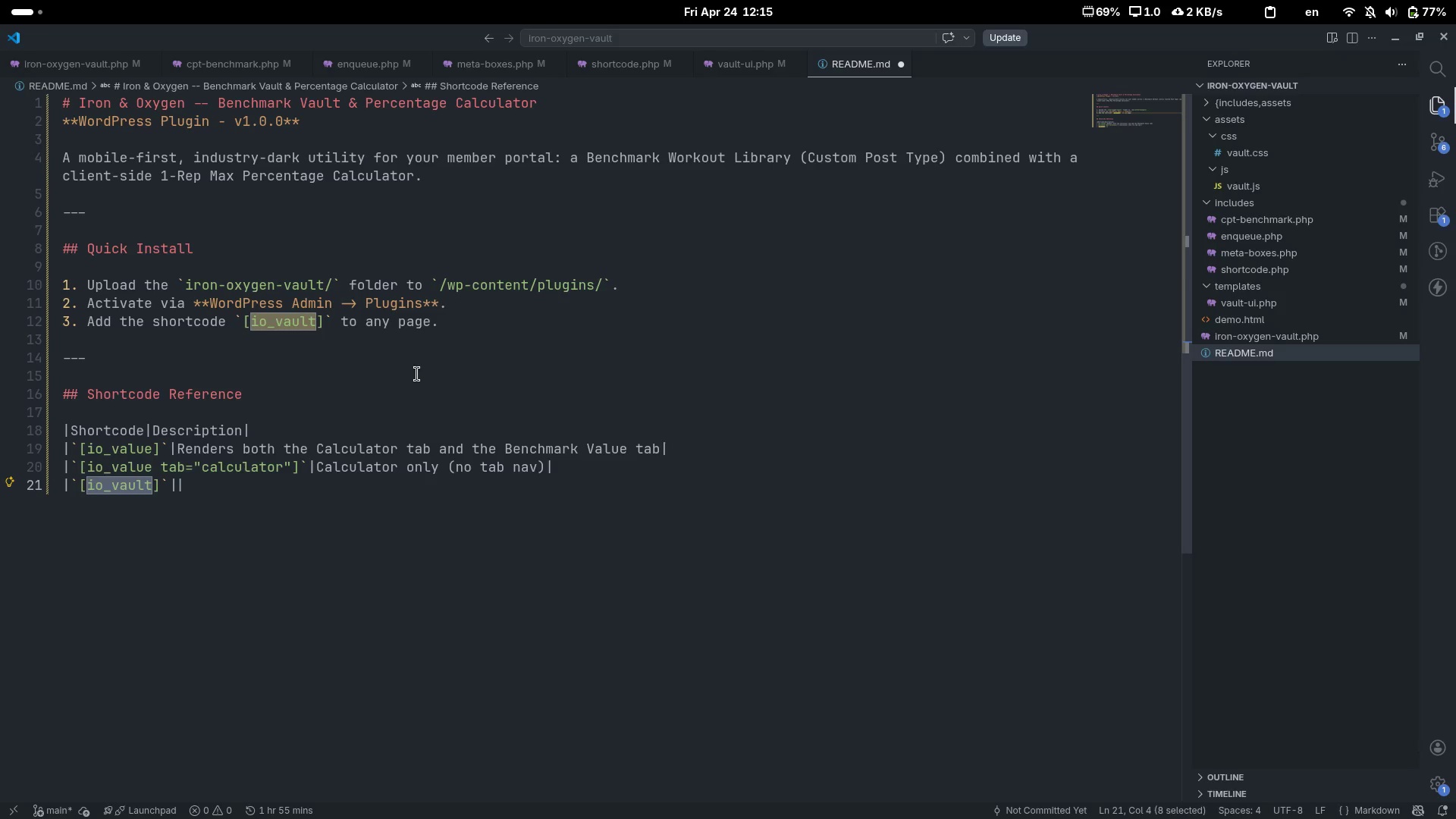 
key(ArrowUp)
 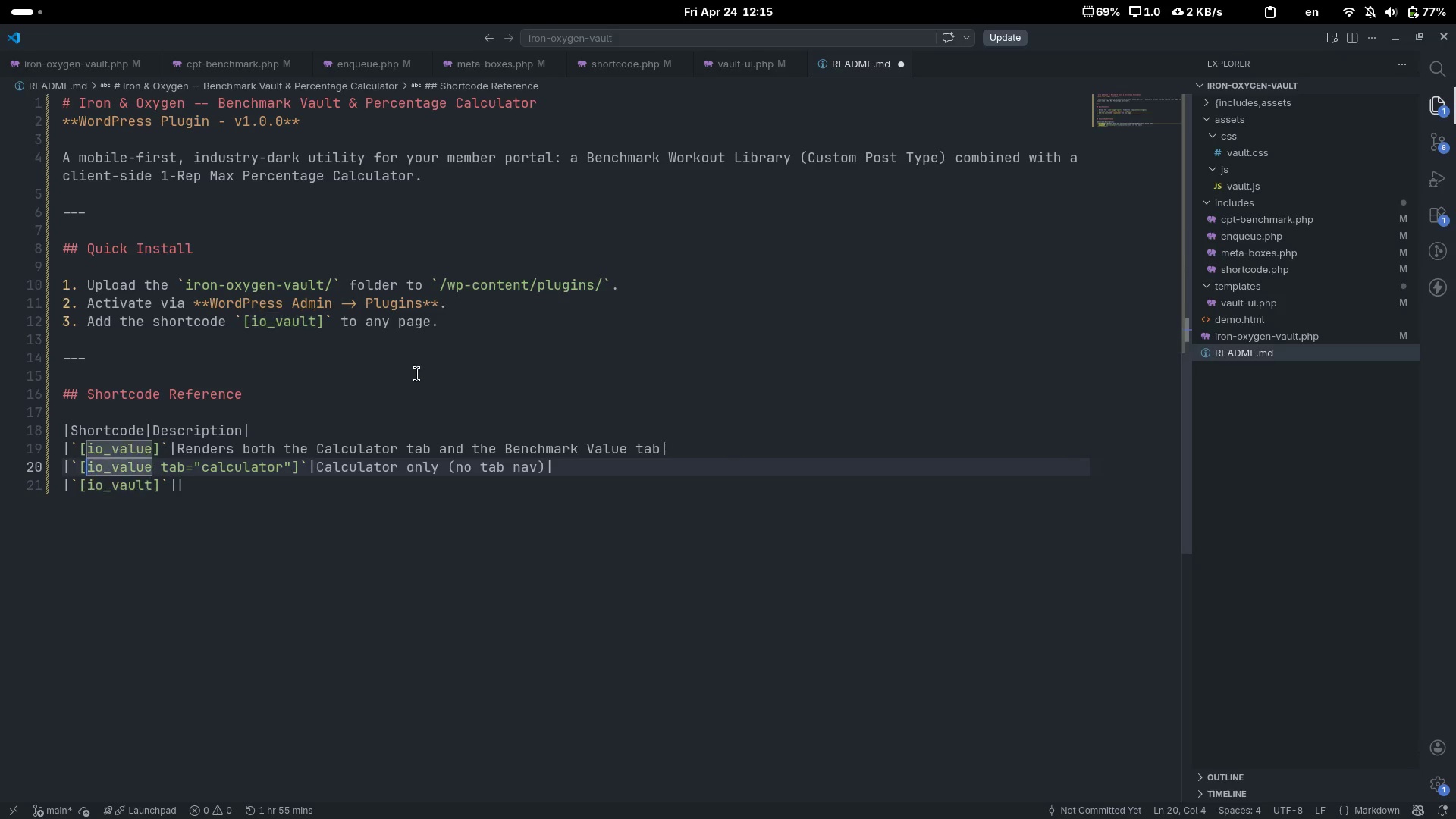 
key(Control+ArrowRight)
 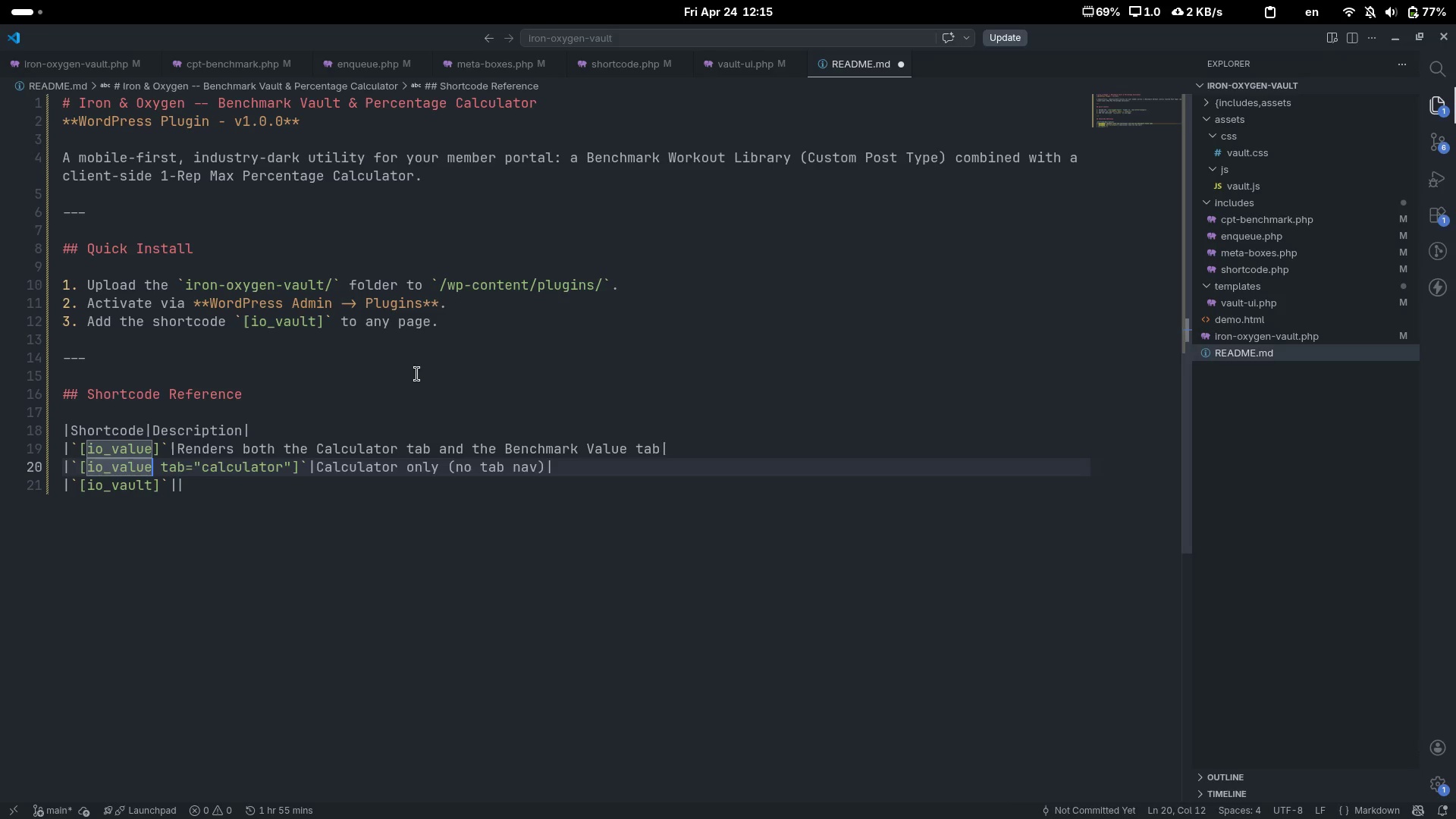 
key(Control+Backspace)
 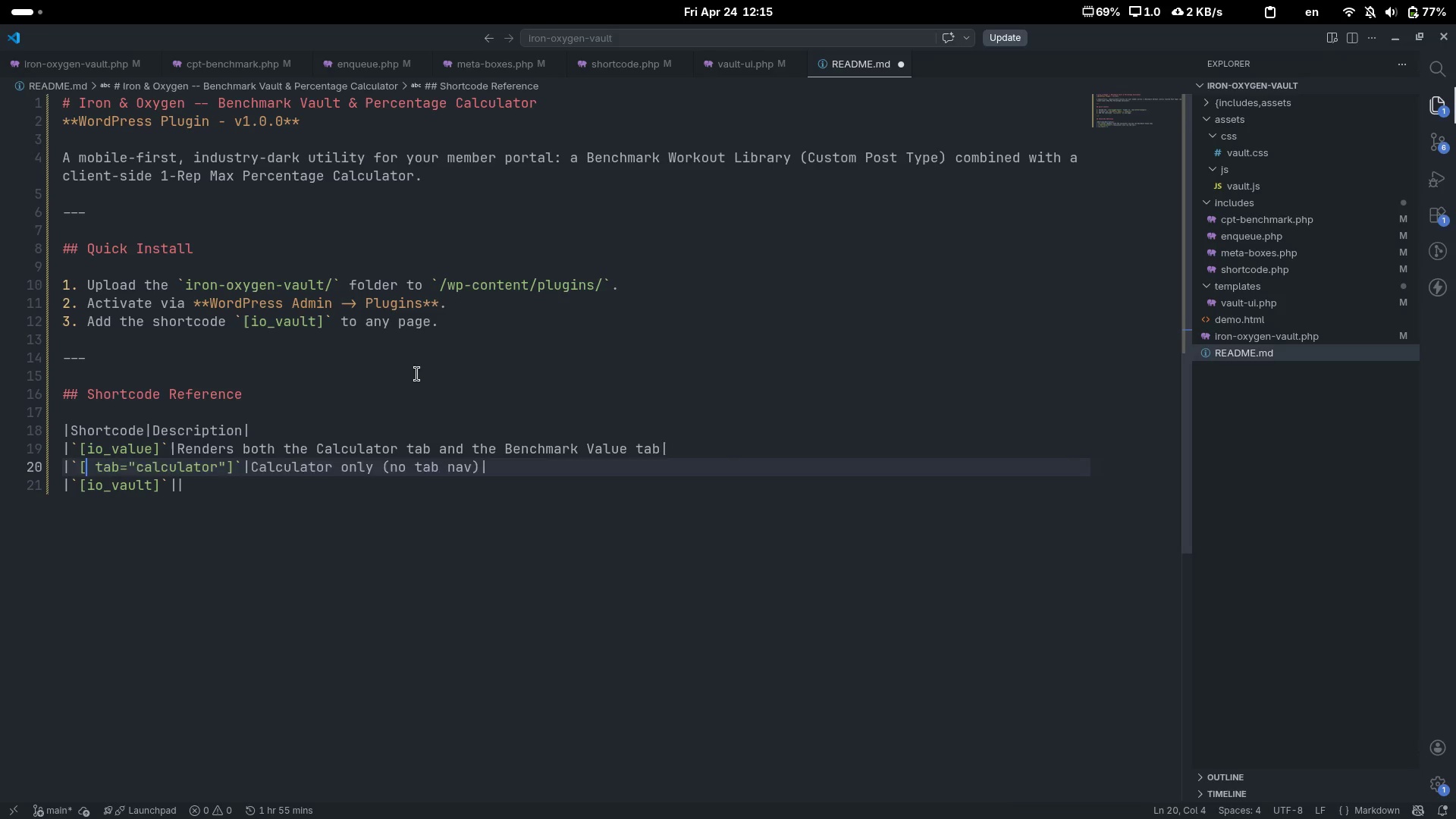 
key(Control+V)
 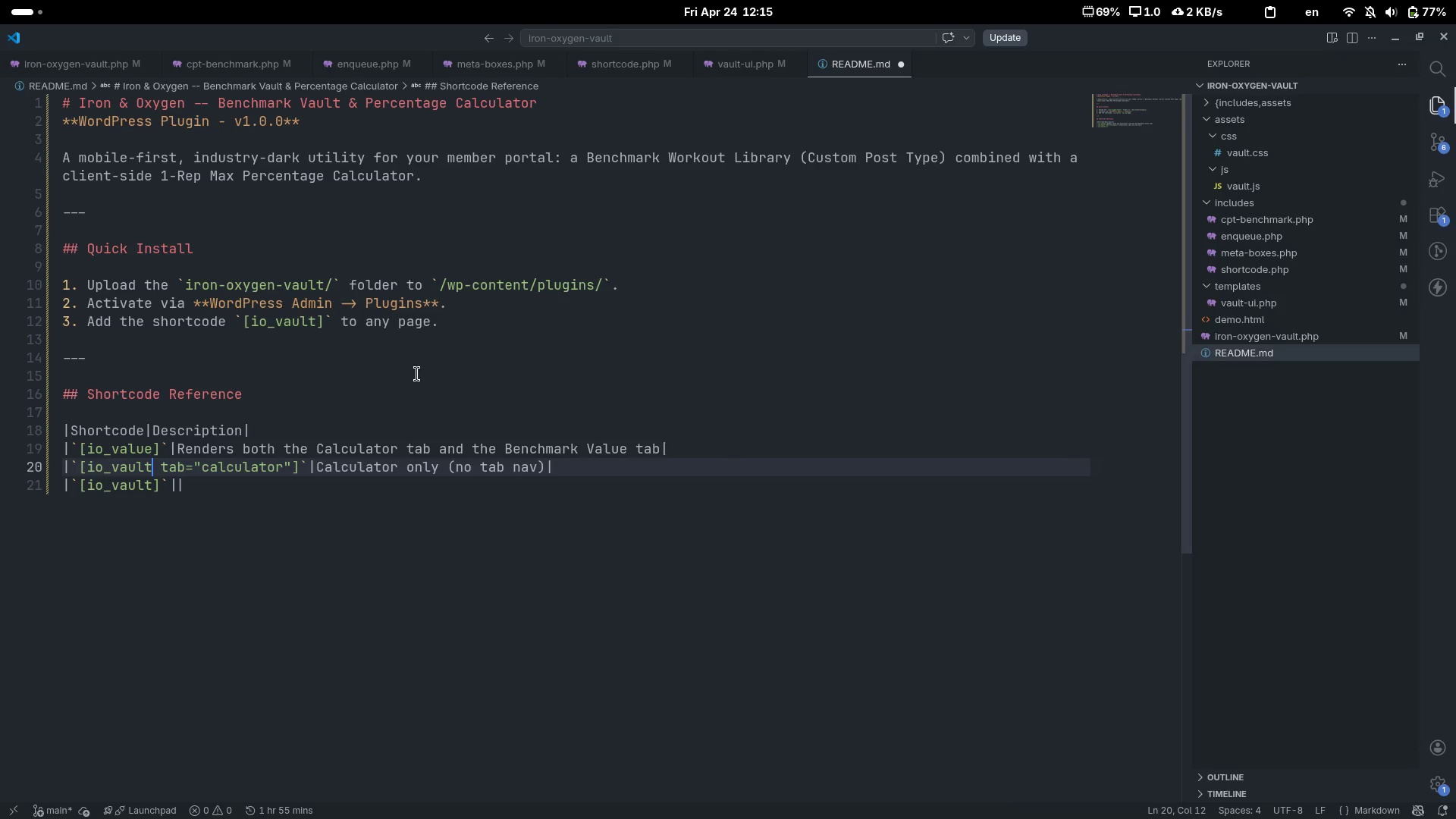 
key(ArrowUp)
 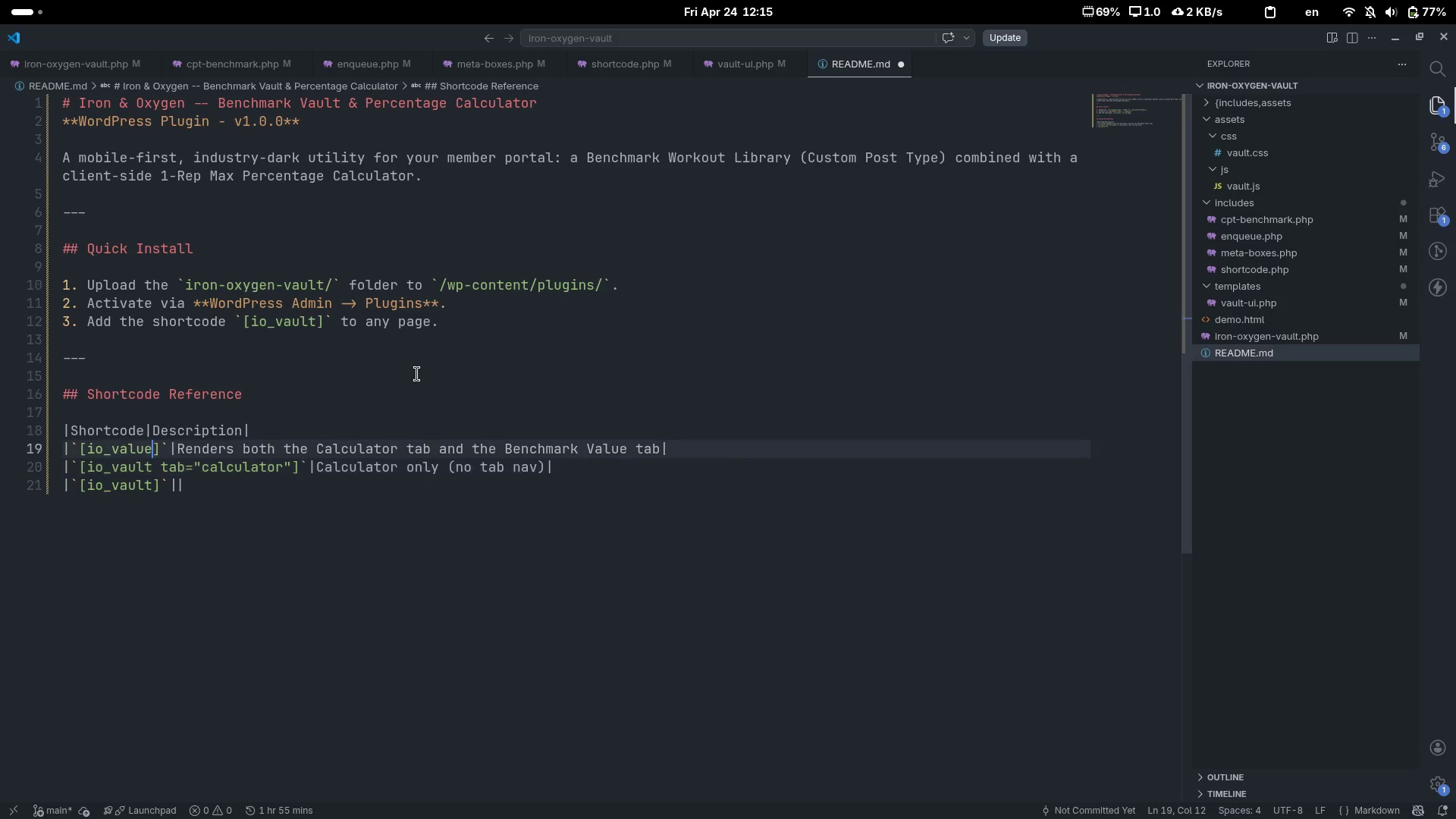 
key(Control+Backspace)
 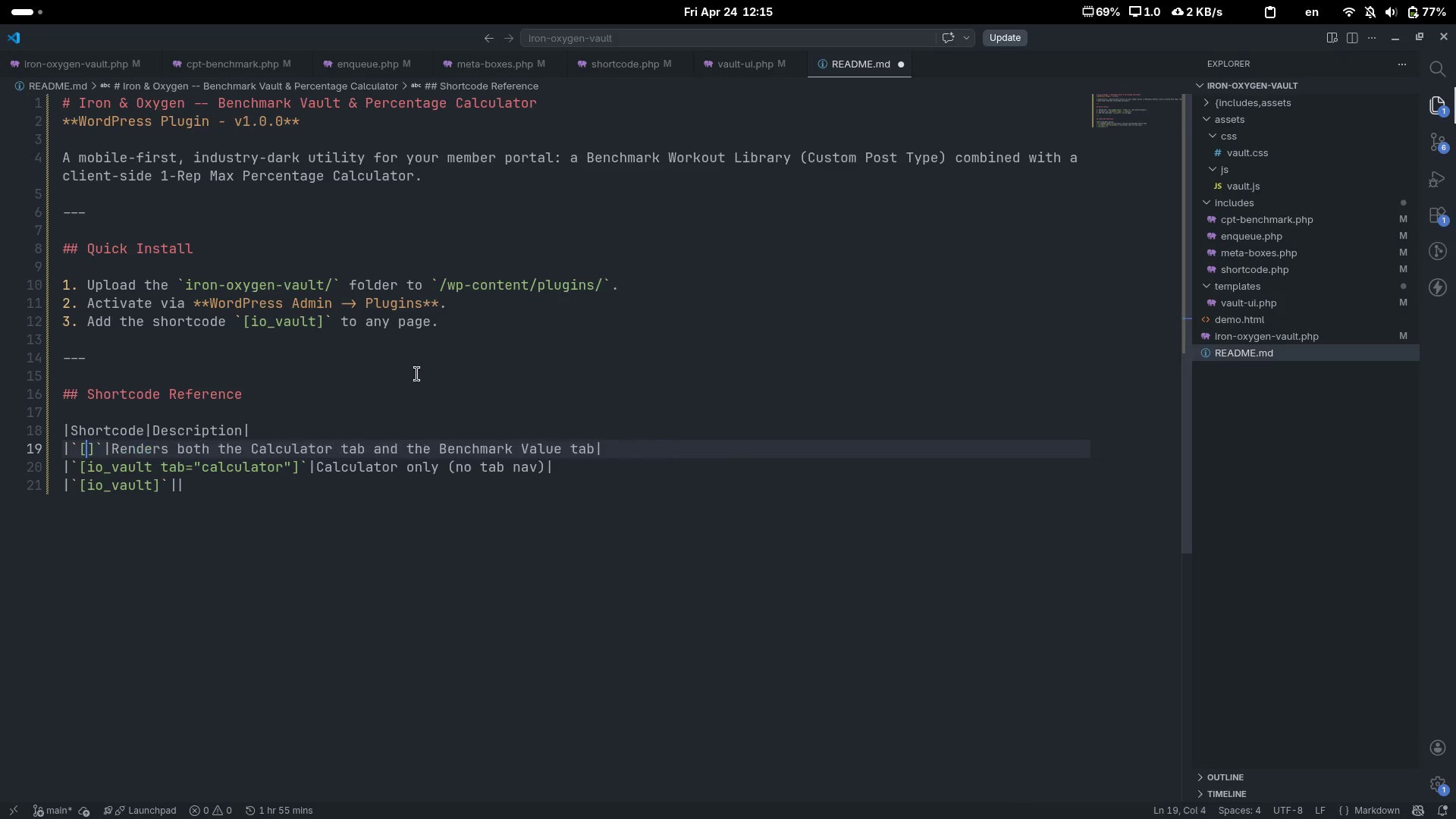 
key(Control+V)
 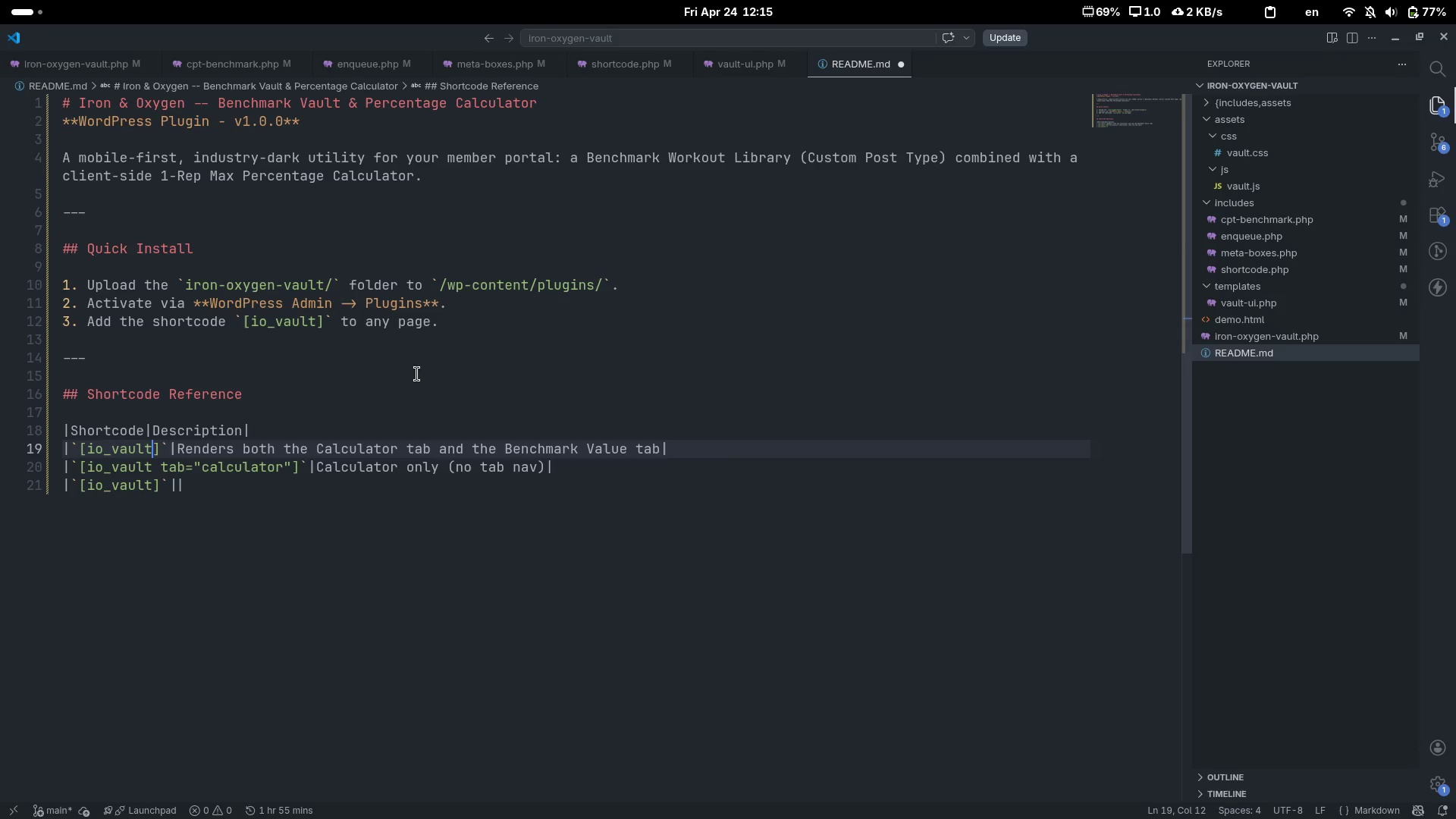 
key(ArrowDown)
 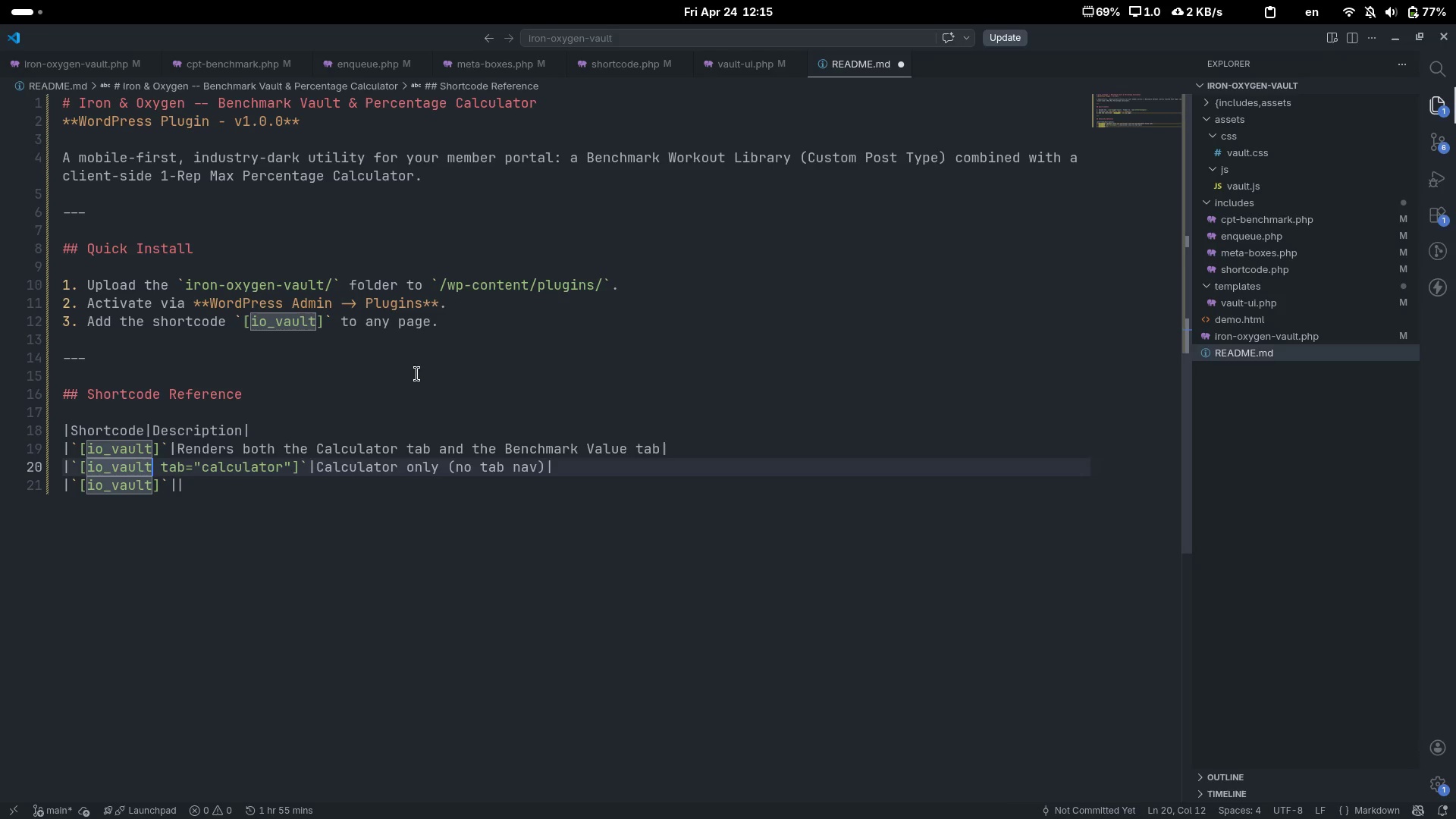 
key(ArrowDown)
 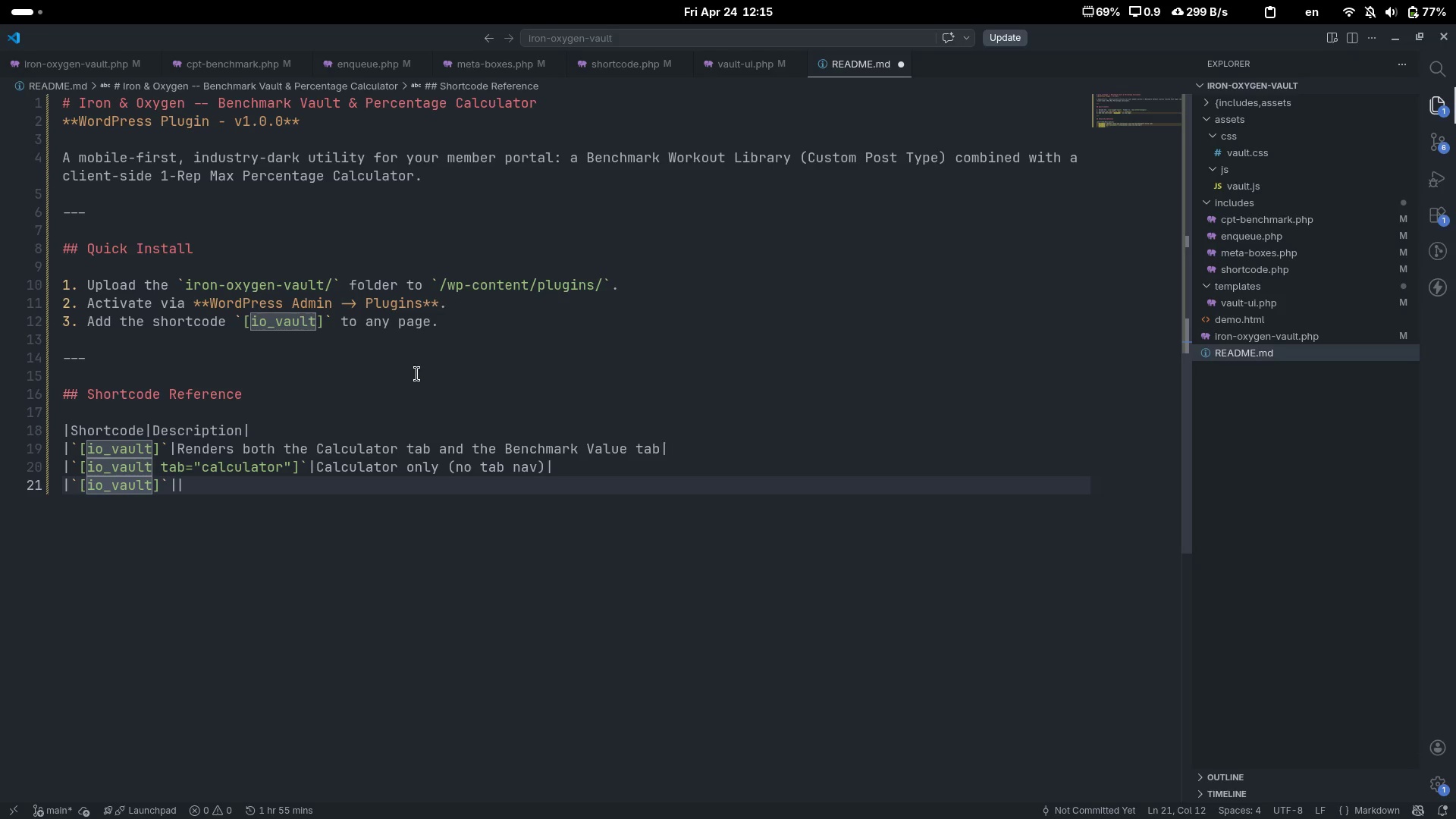 
type( tab="")
 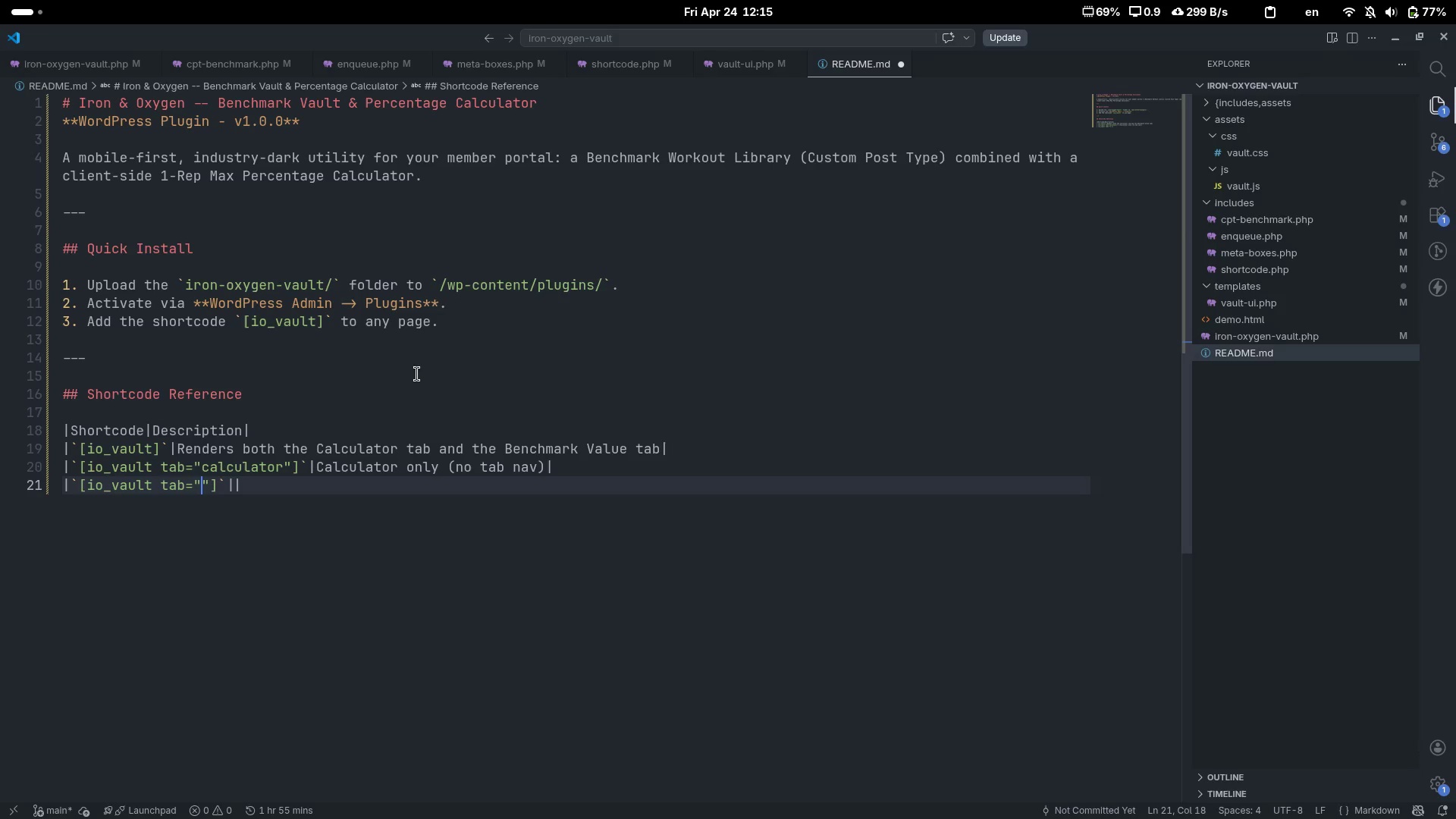 
 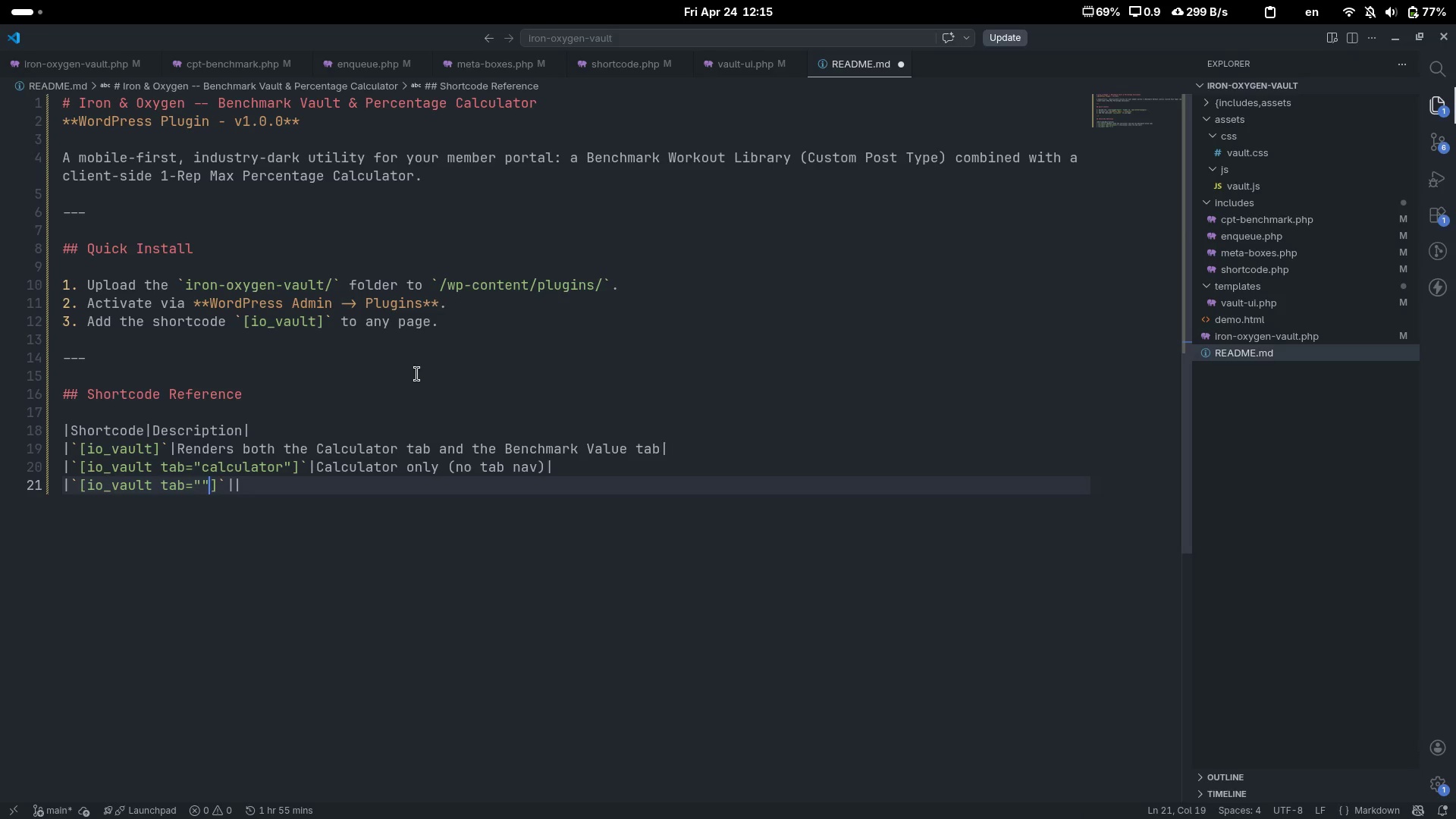 
key(ArrowLeft)
 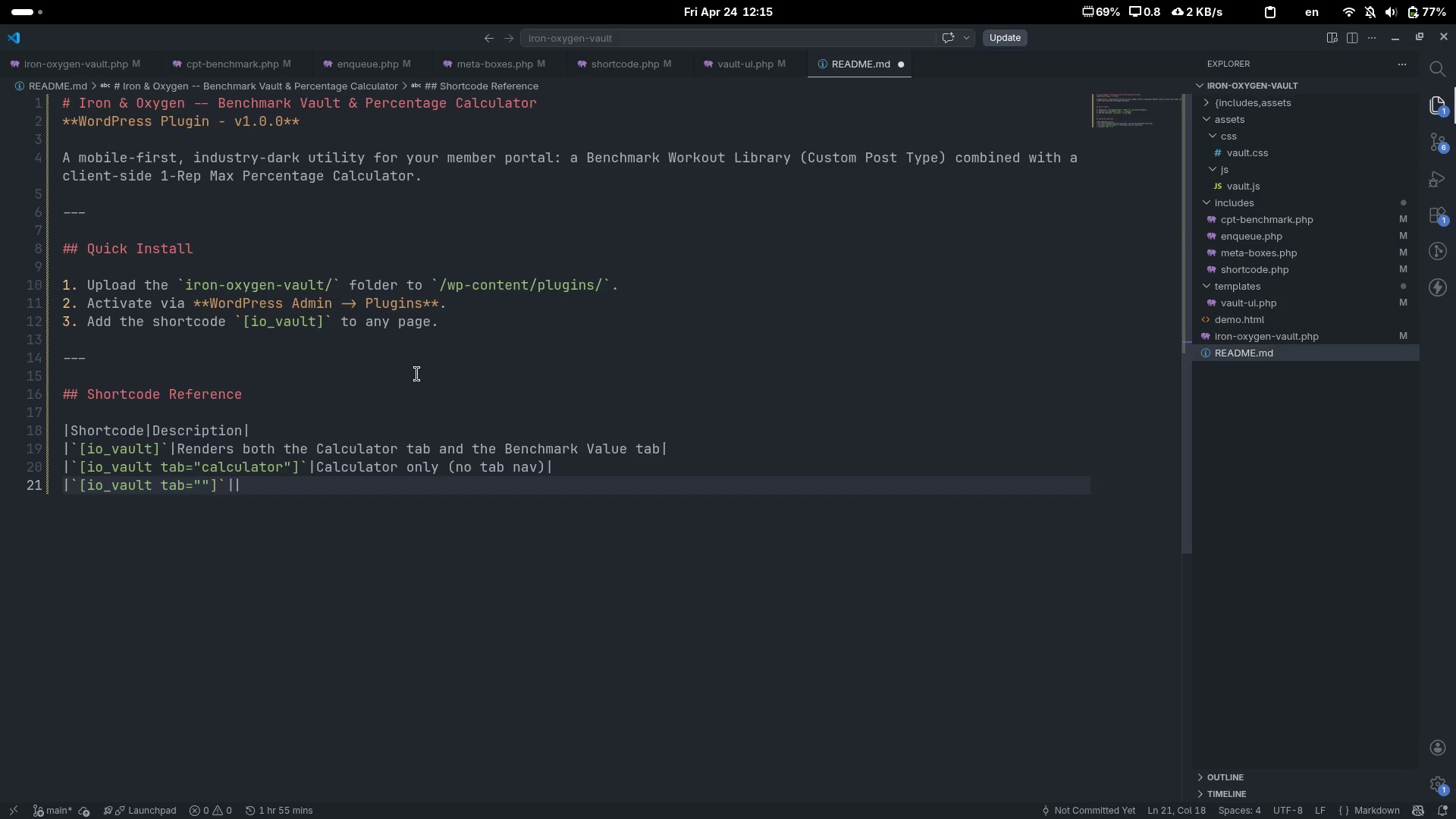 
type(benchmarks)
 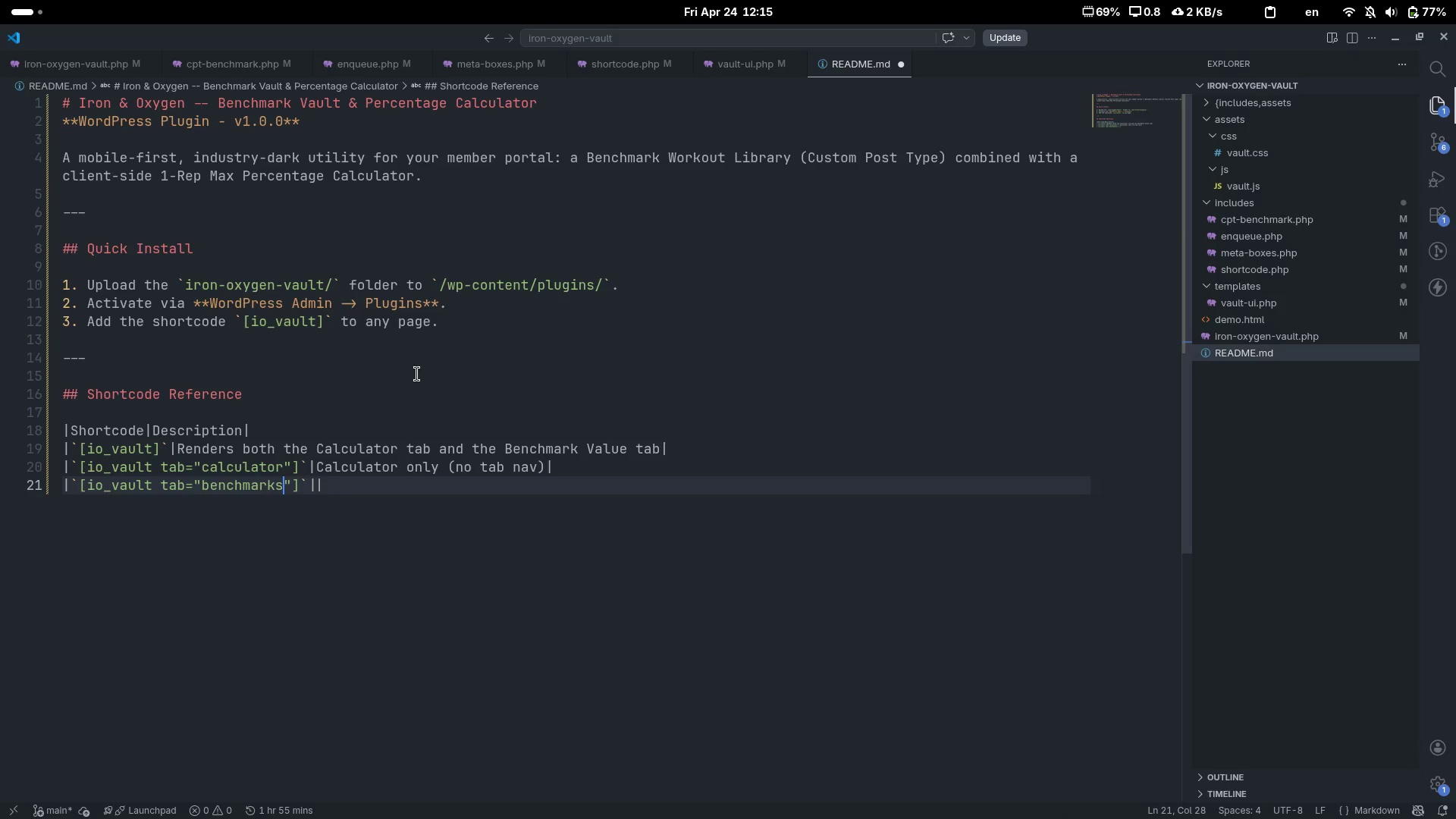 
key(ArrowRight)
 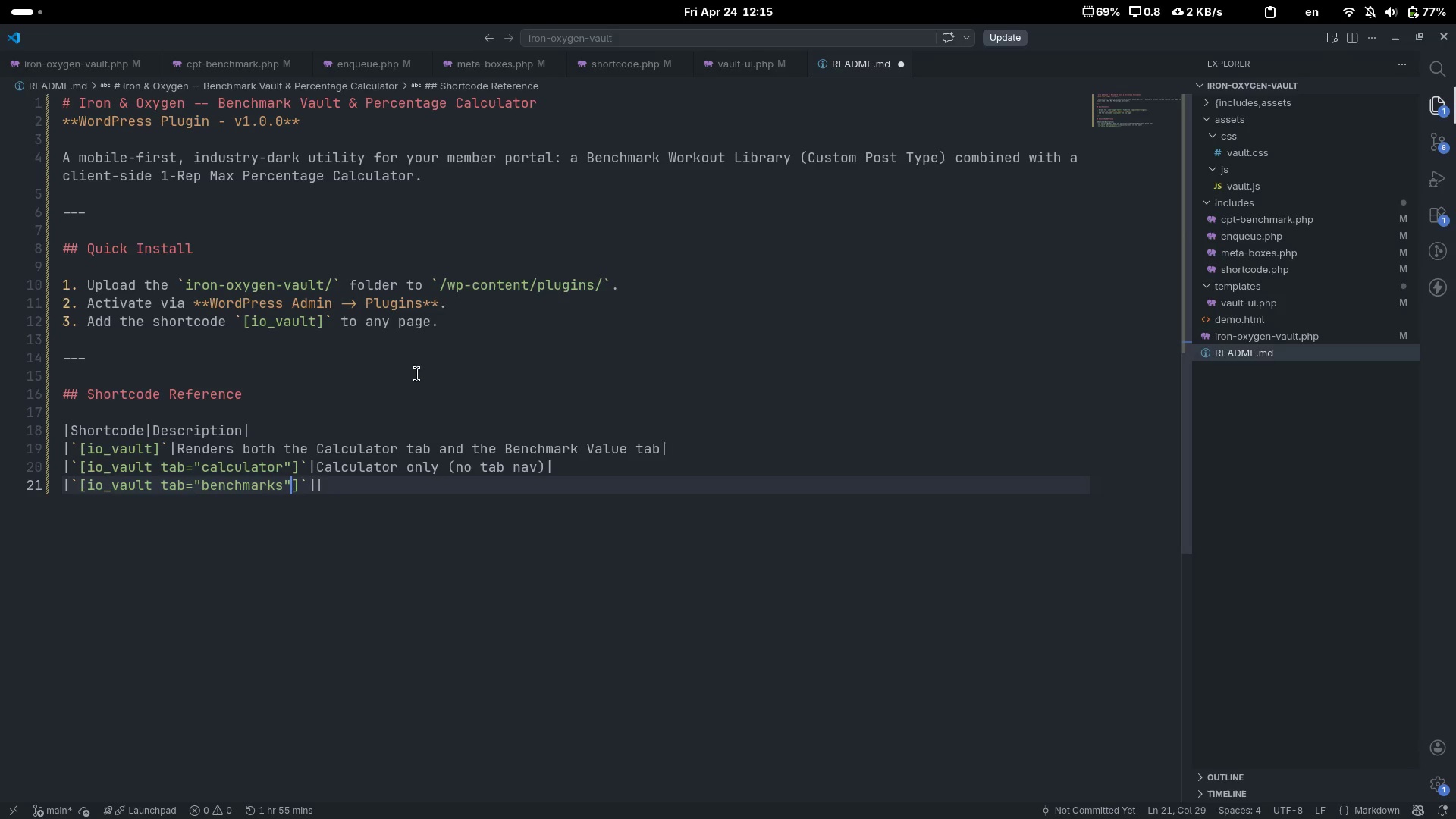 
key(ArrowRight)
 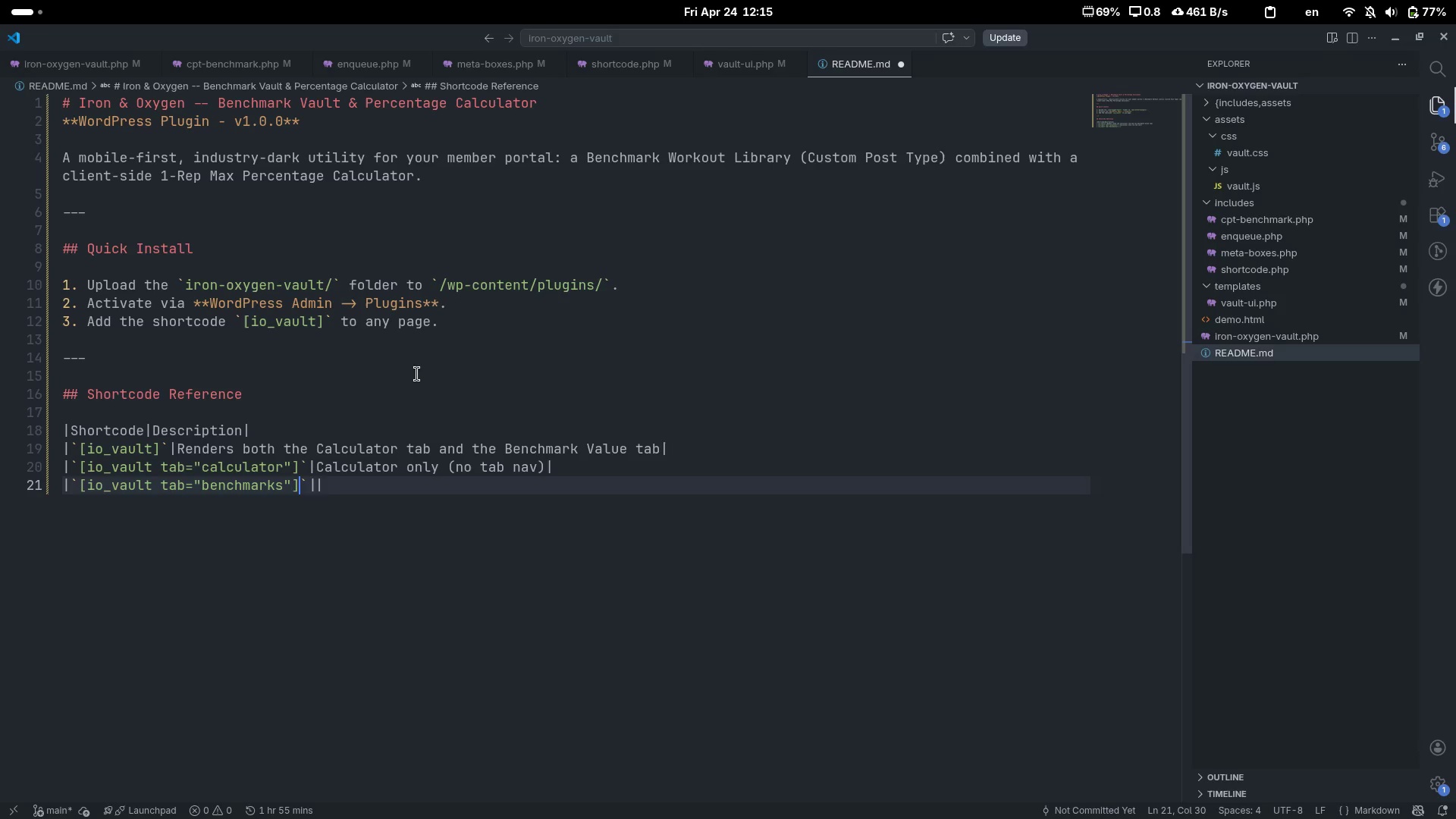 
key(ArrowRight)
 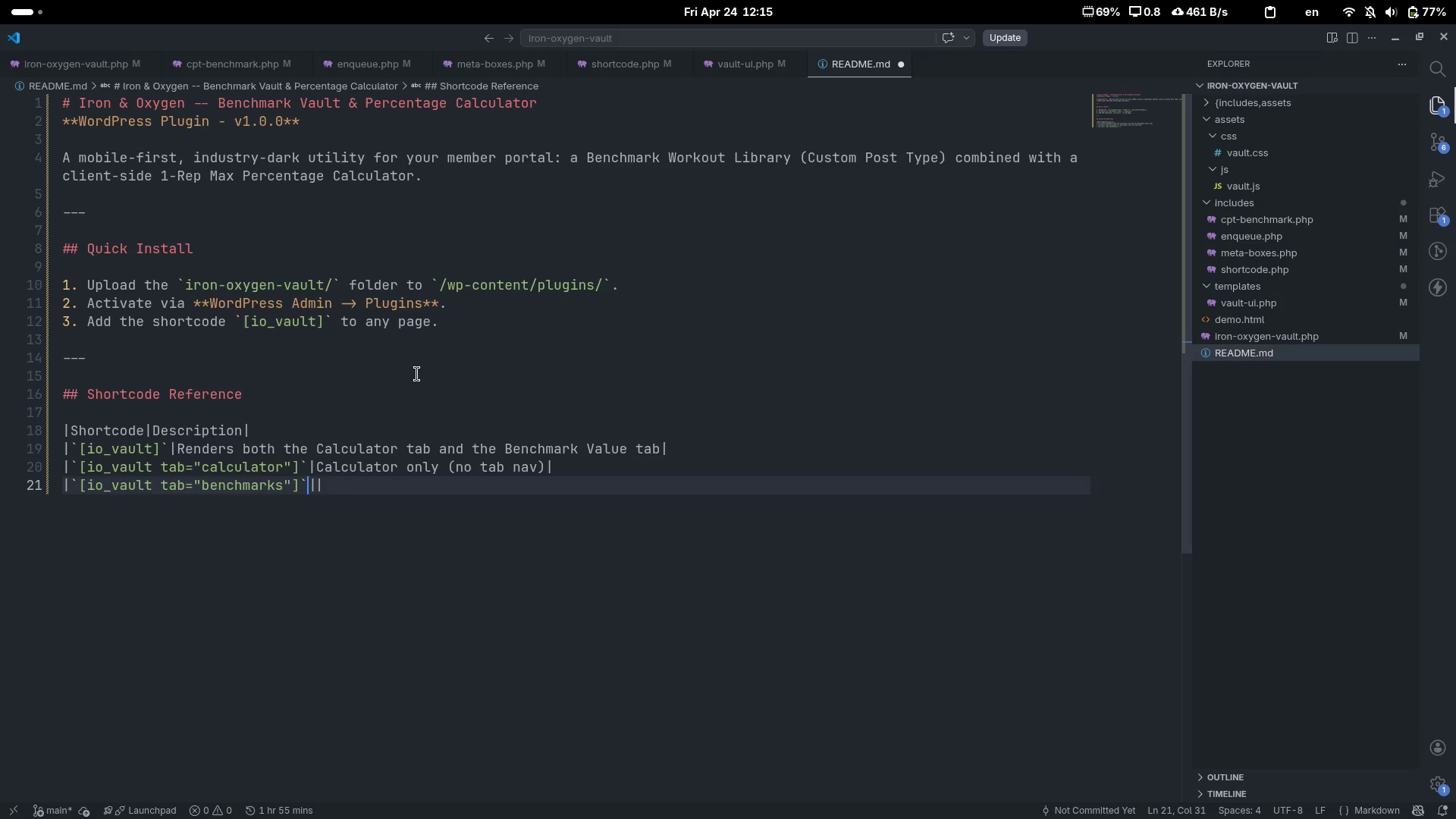 
key(ArrowRight)
 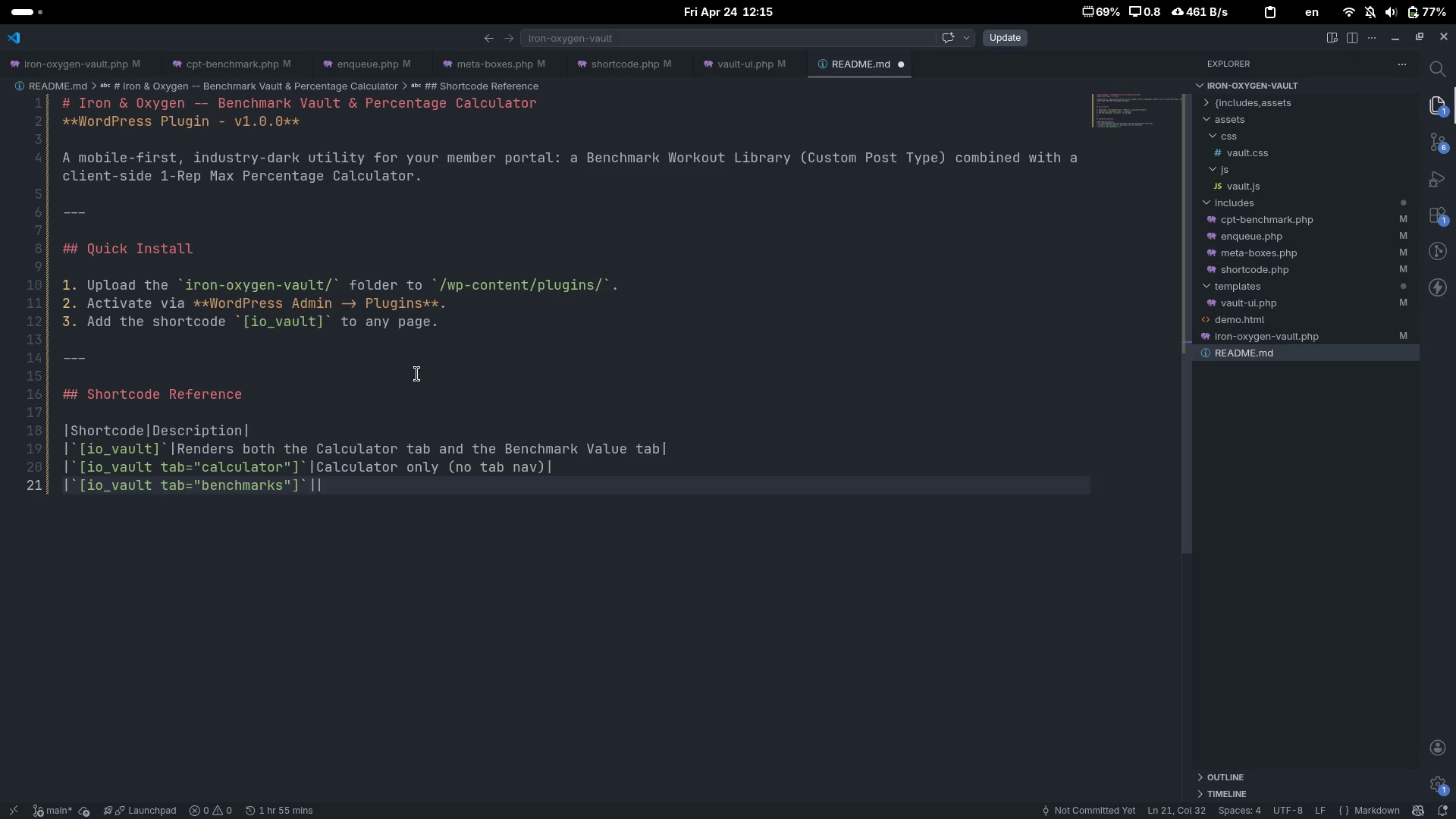 
type(Benchmakr V)
key(Backspace)
key(Backspace)
key(Backspace)
key(Backspace)
type(rk Val)
key(Backspace)
type(ult only ())
 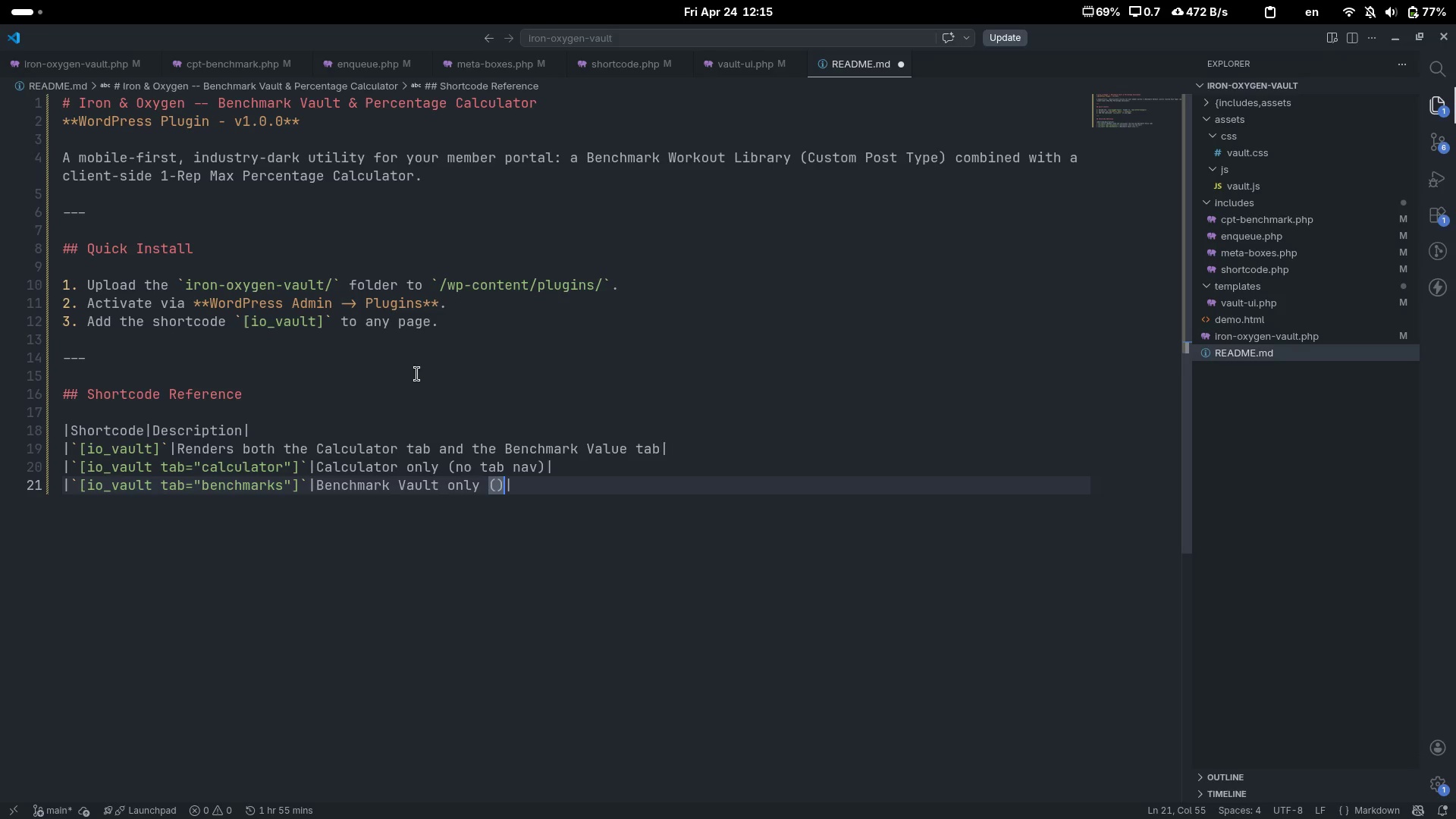 
key(ArrowLeft)
 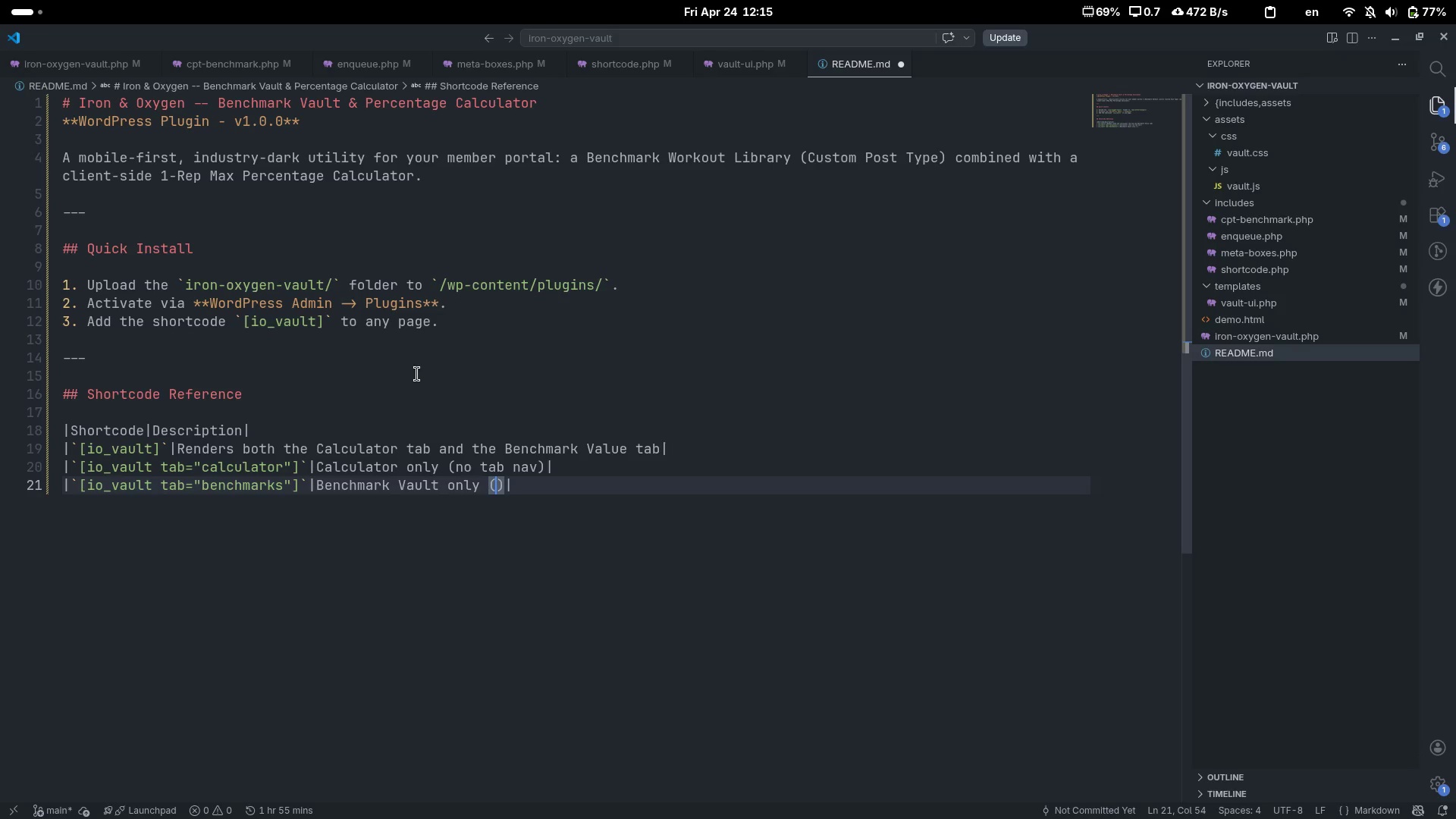 
type(no tab nax)
 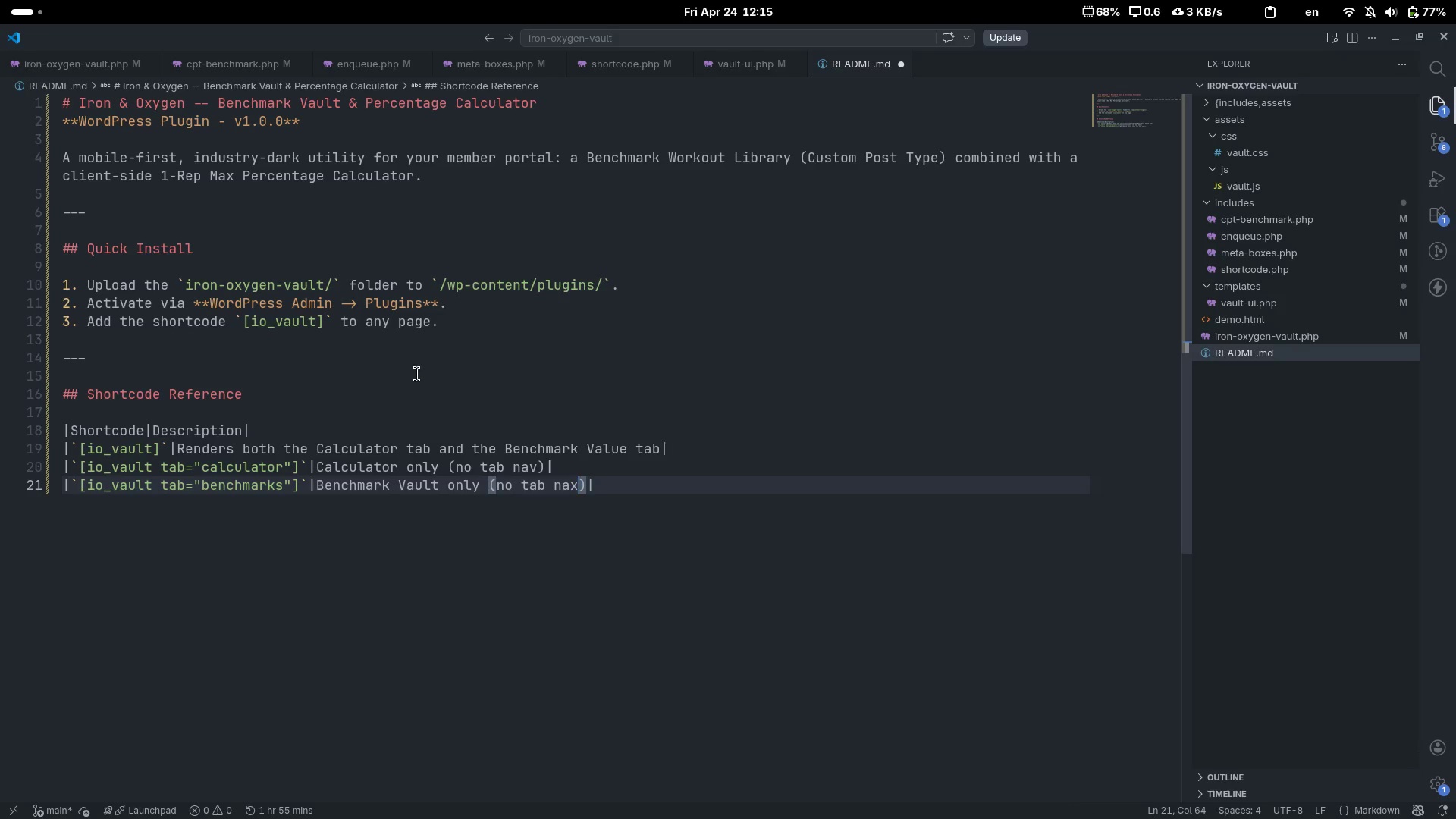 
key(Control+ControlLeft)
 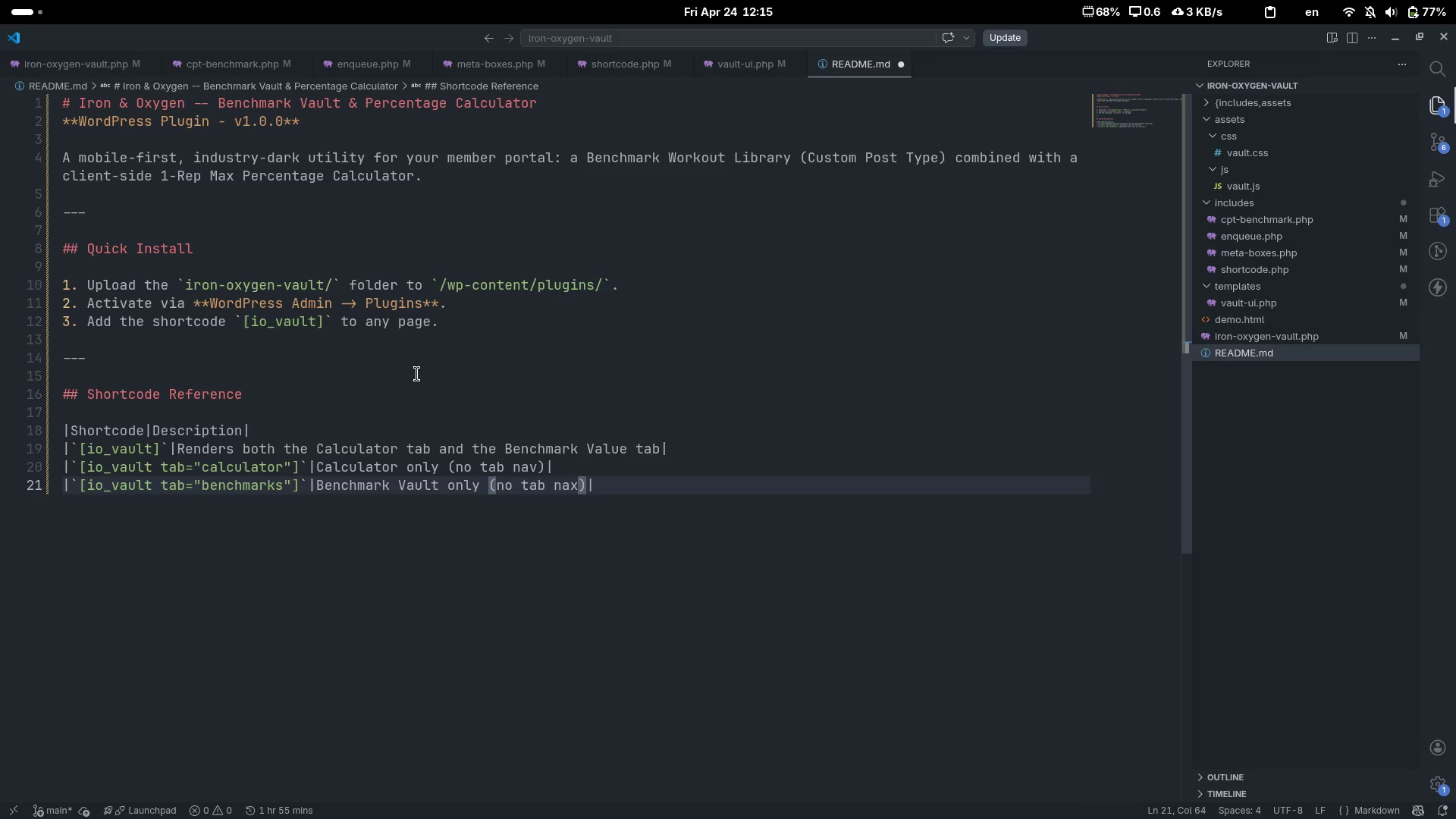 
key(Control+Backspace)
 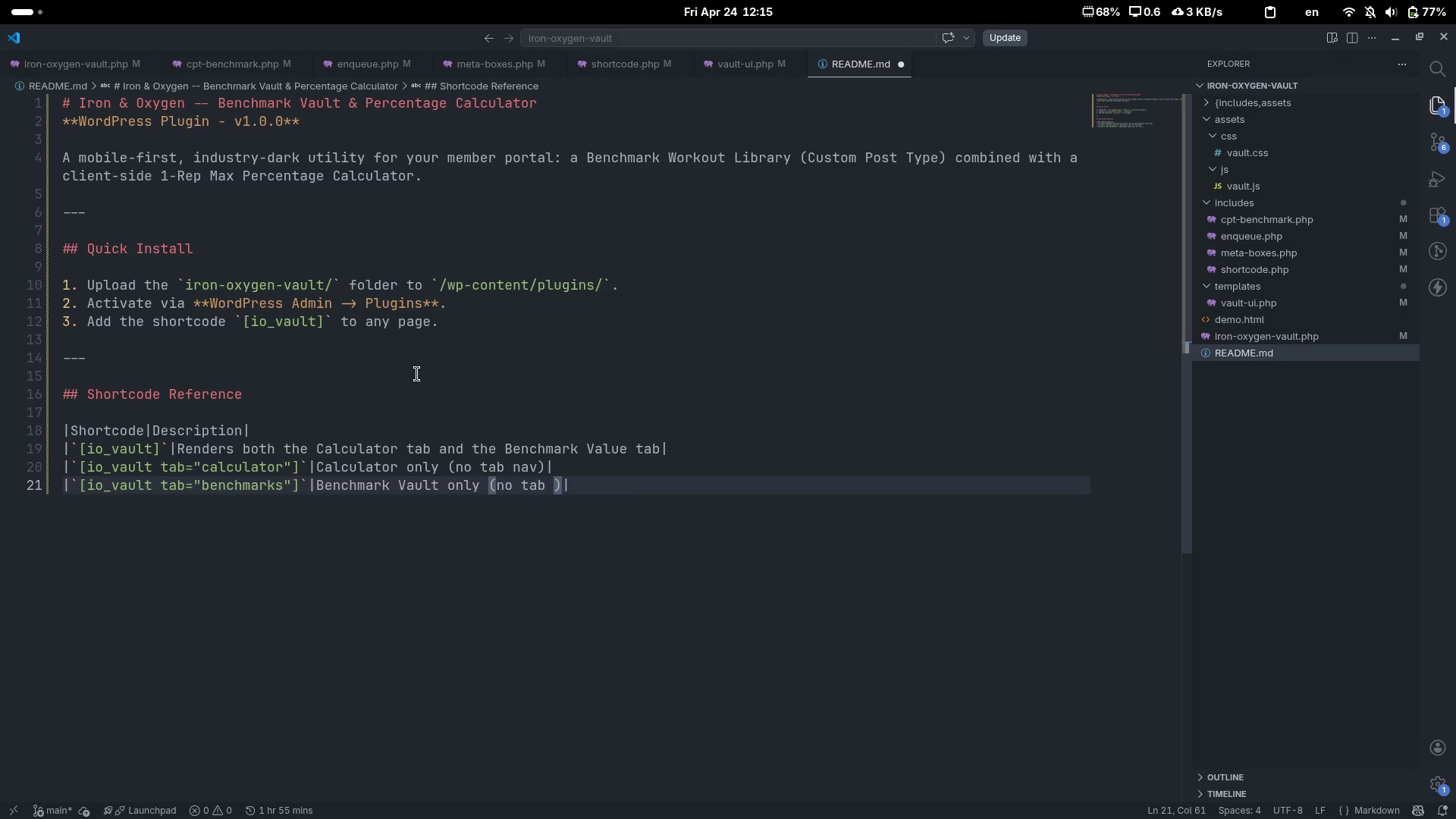 
type(nav)
key(Escape)
 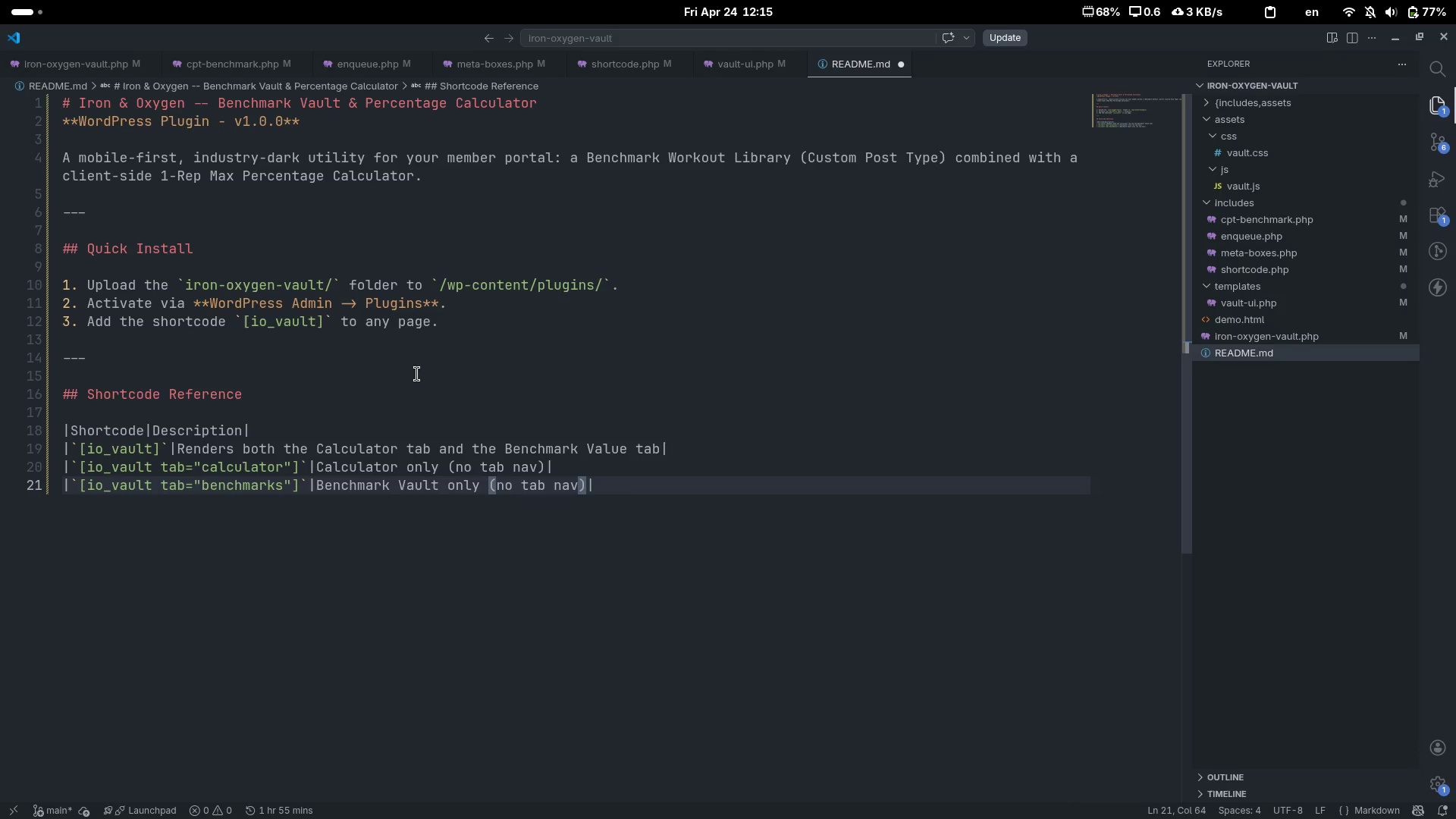 
key(Control+ArrowRight)
 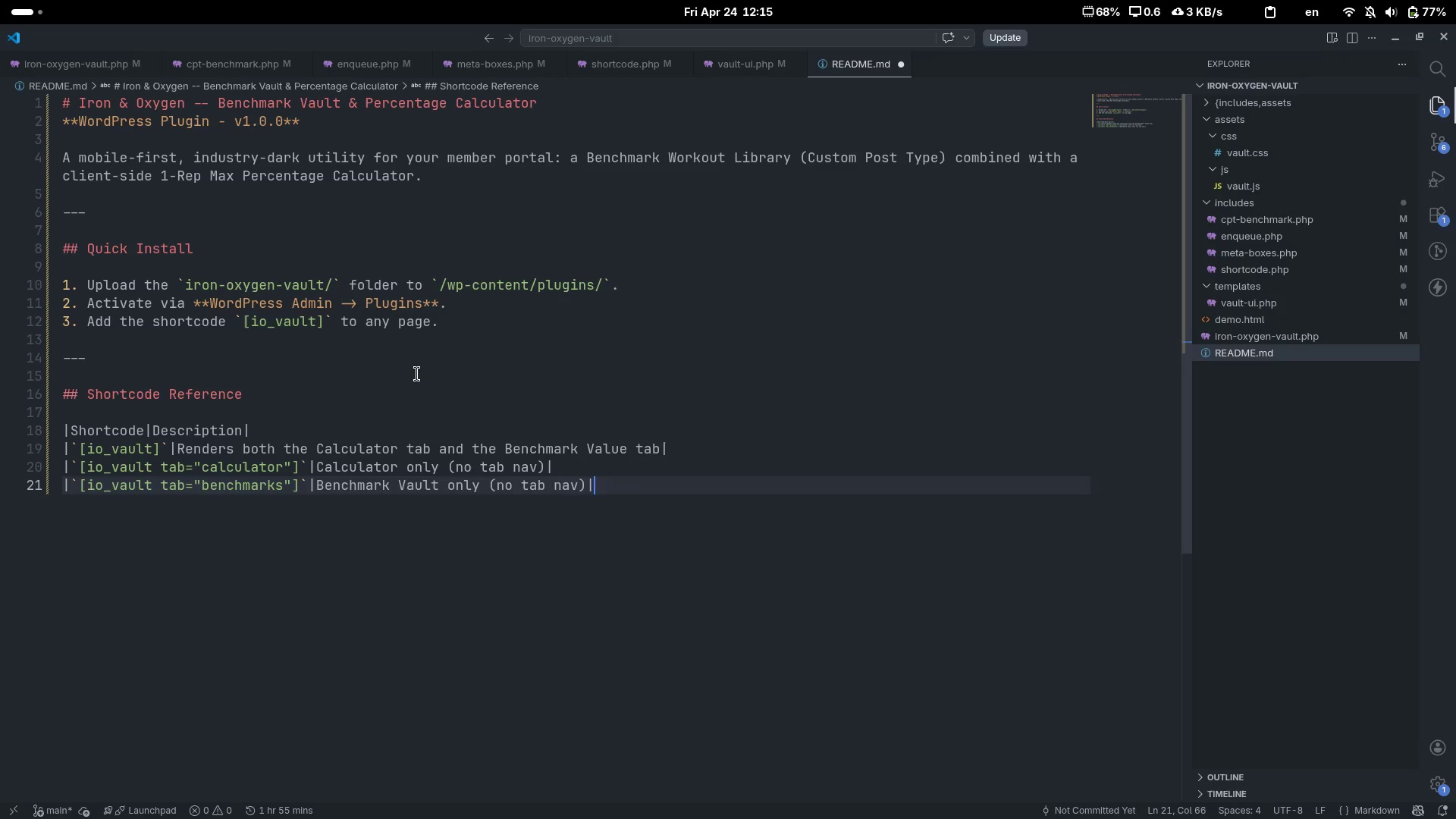 
key(Enter)
 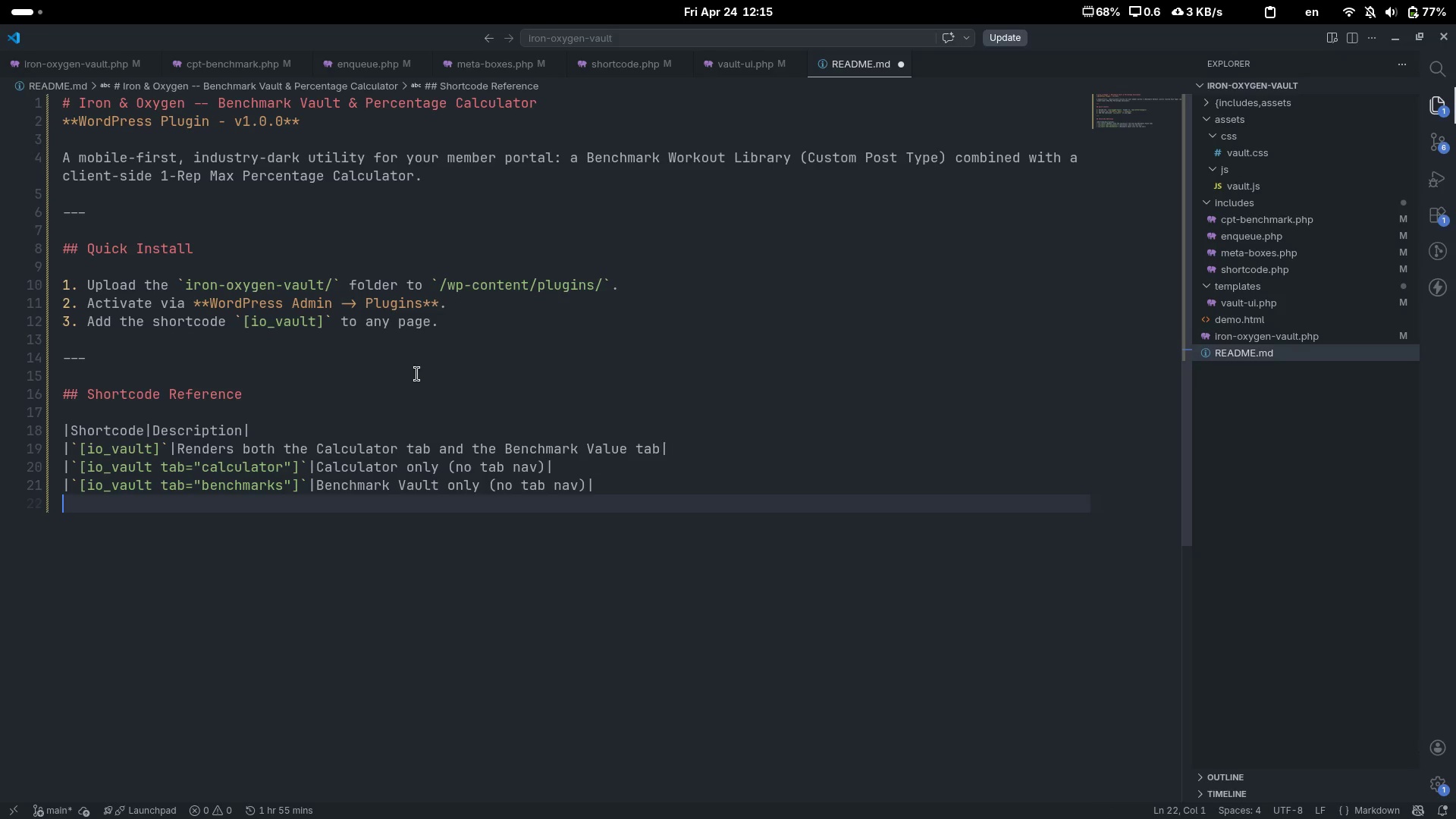 
key(Shift+Backslash)
 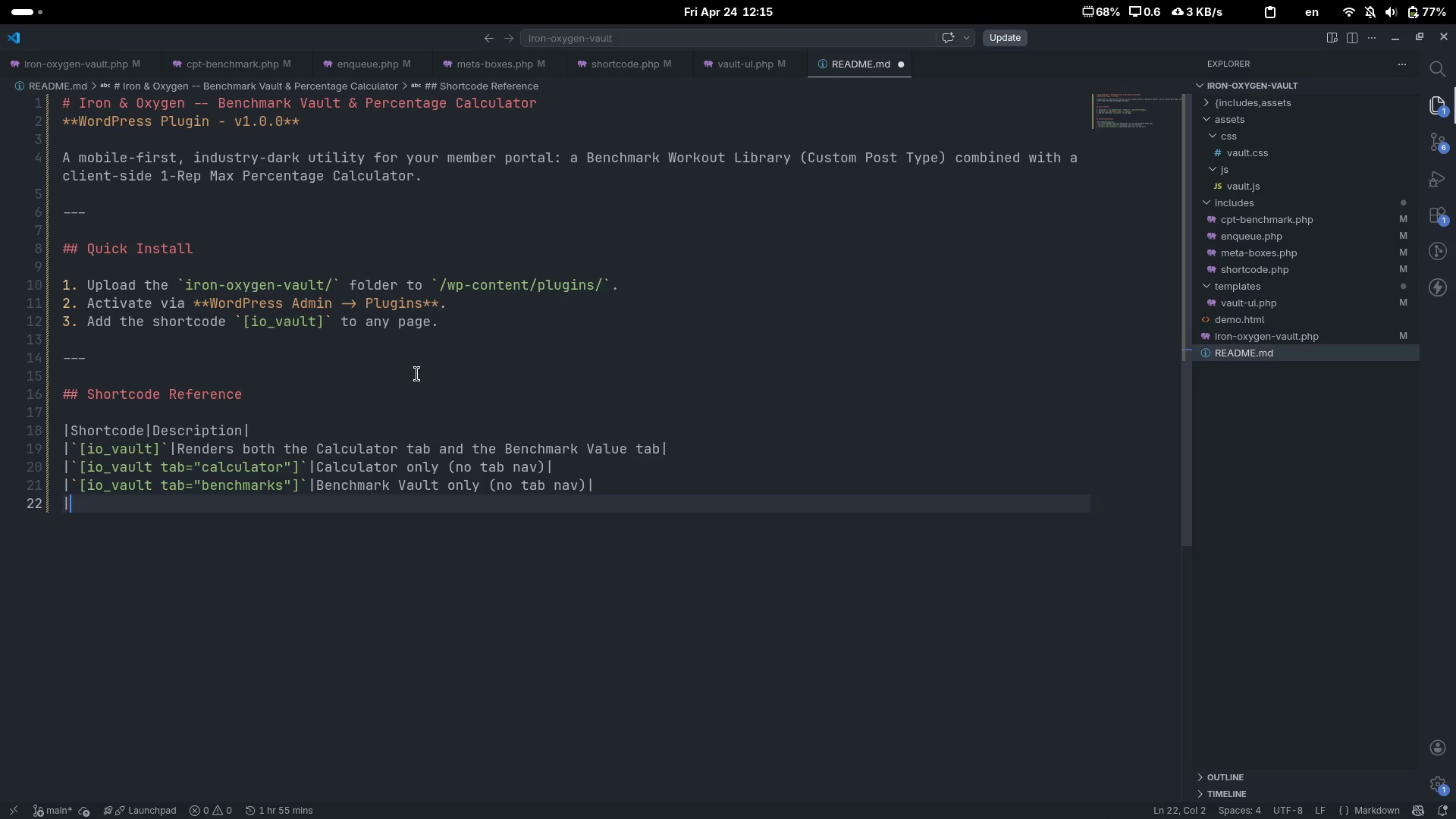 
key(Shift+Backslash)
 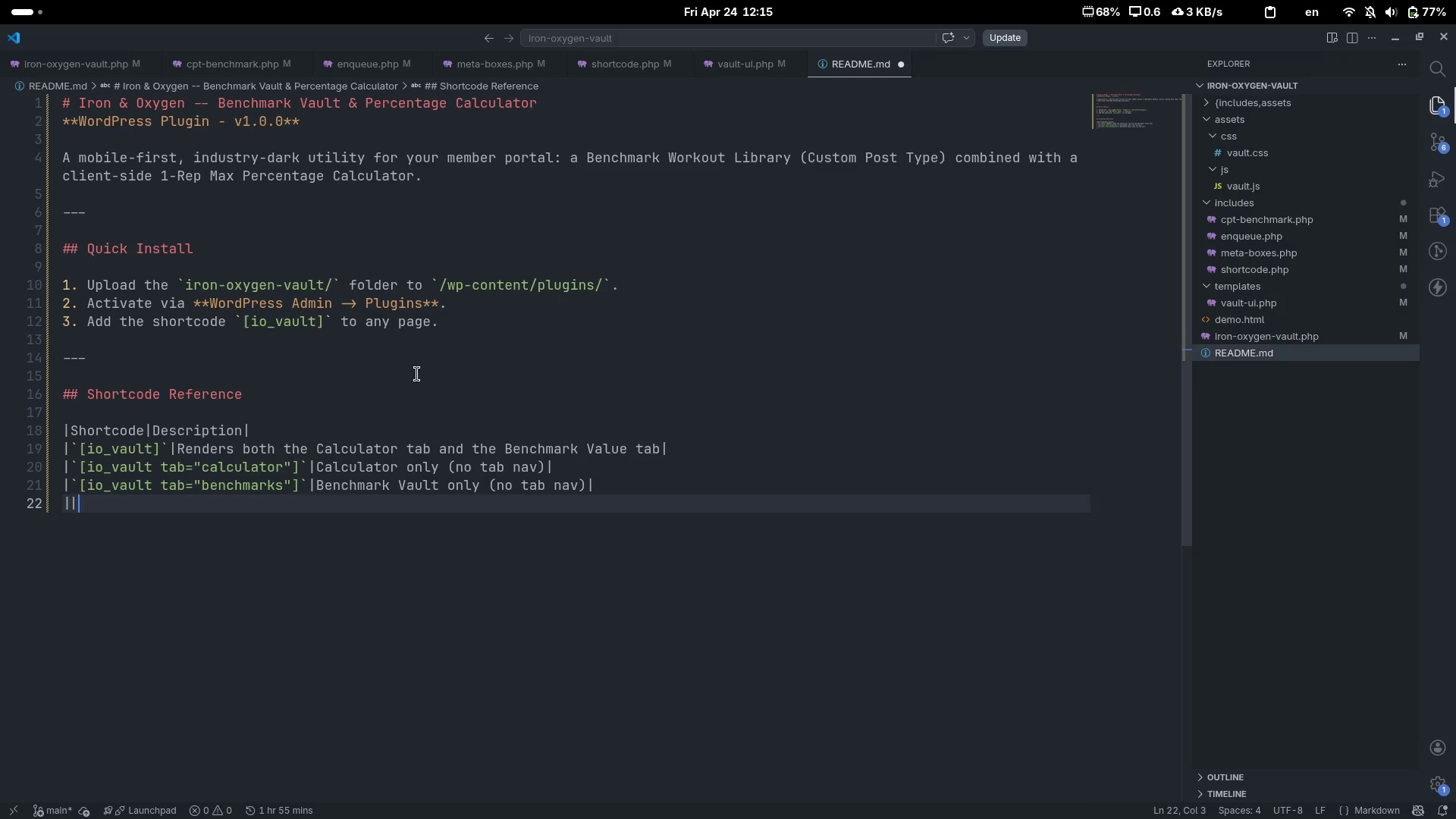 
key(Shift+Backslash)
 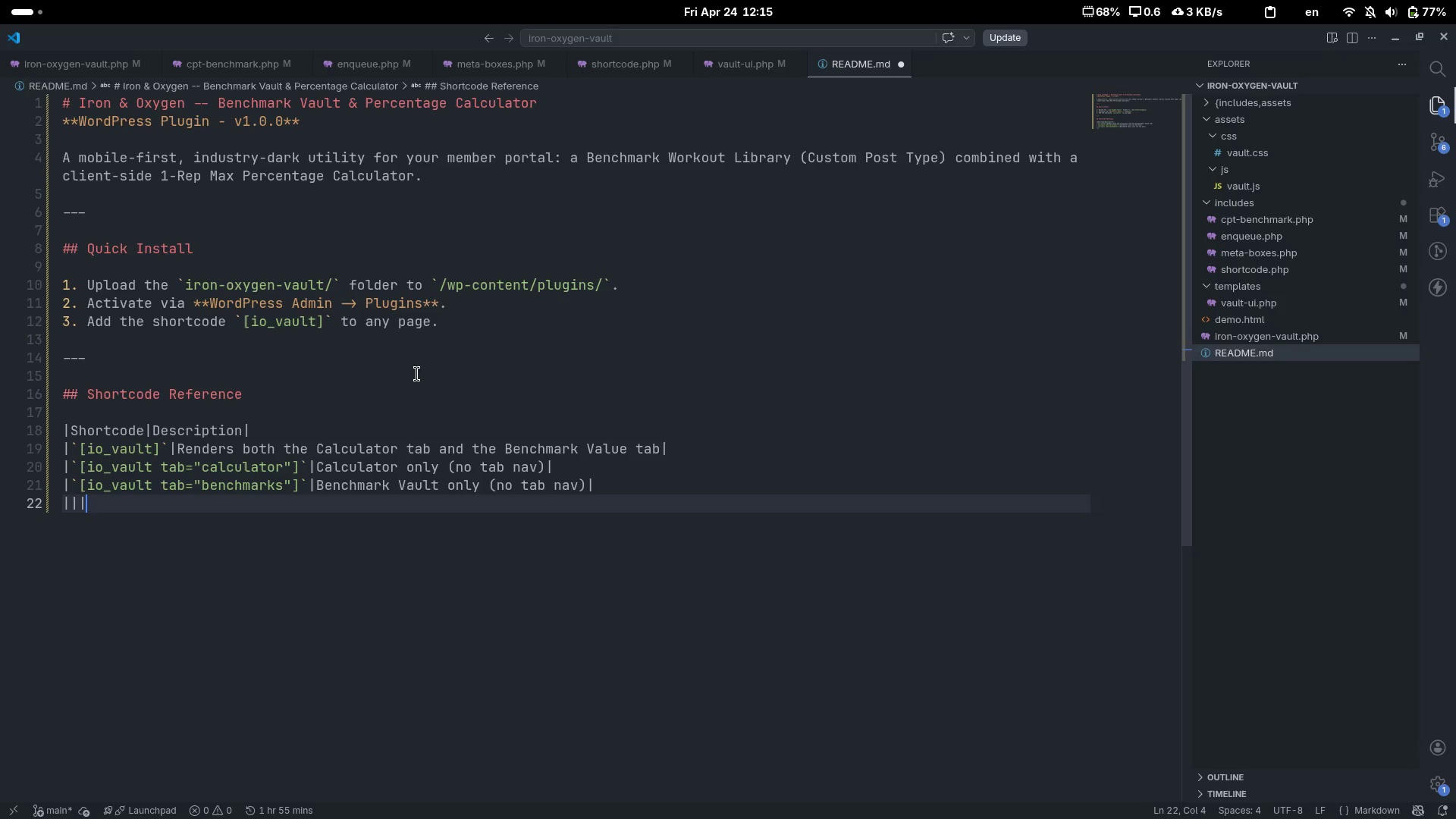 
key(ArrowLeft)
 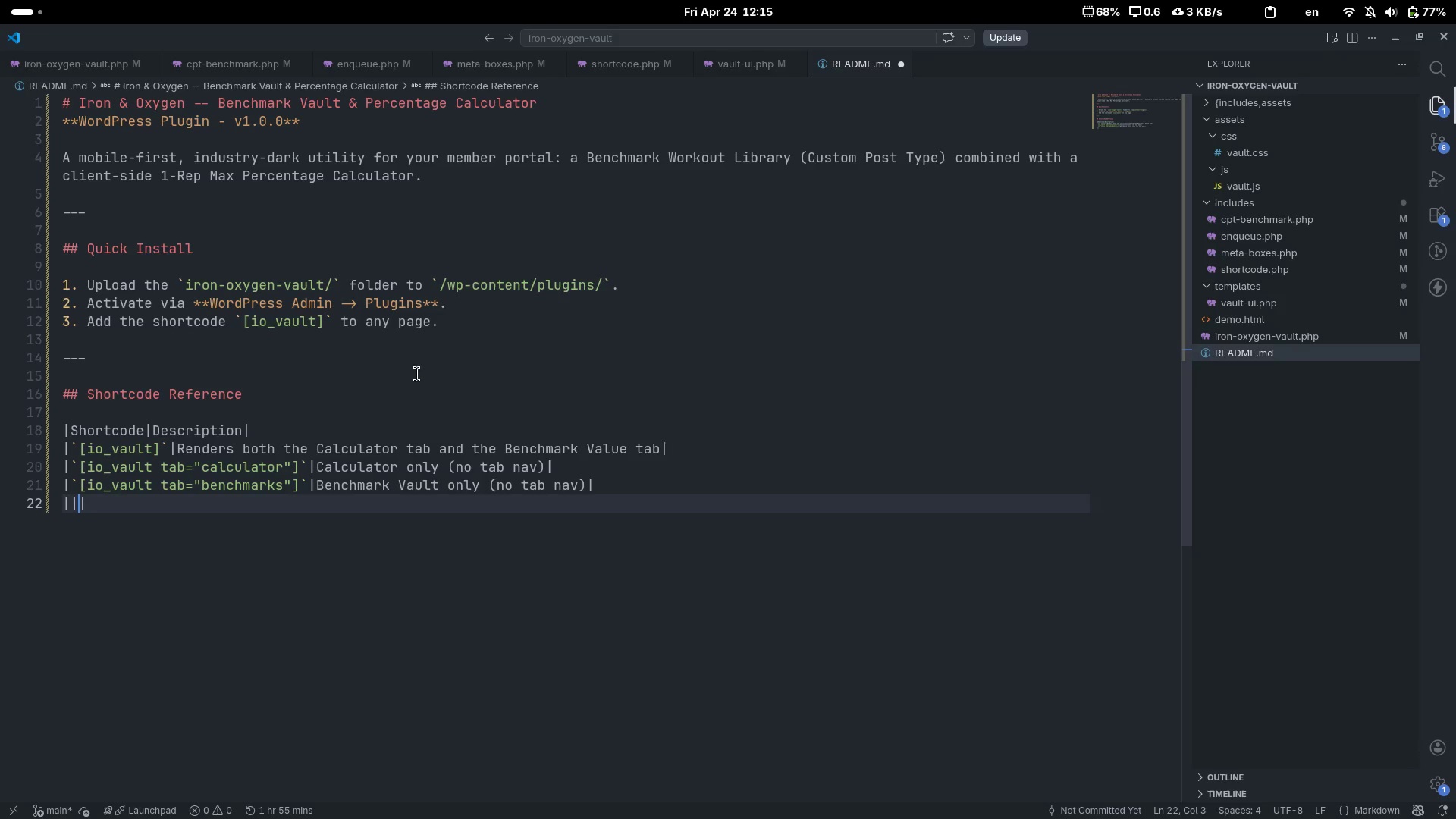 
key(ArrowLeft)
 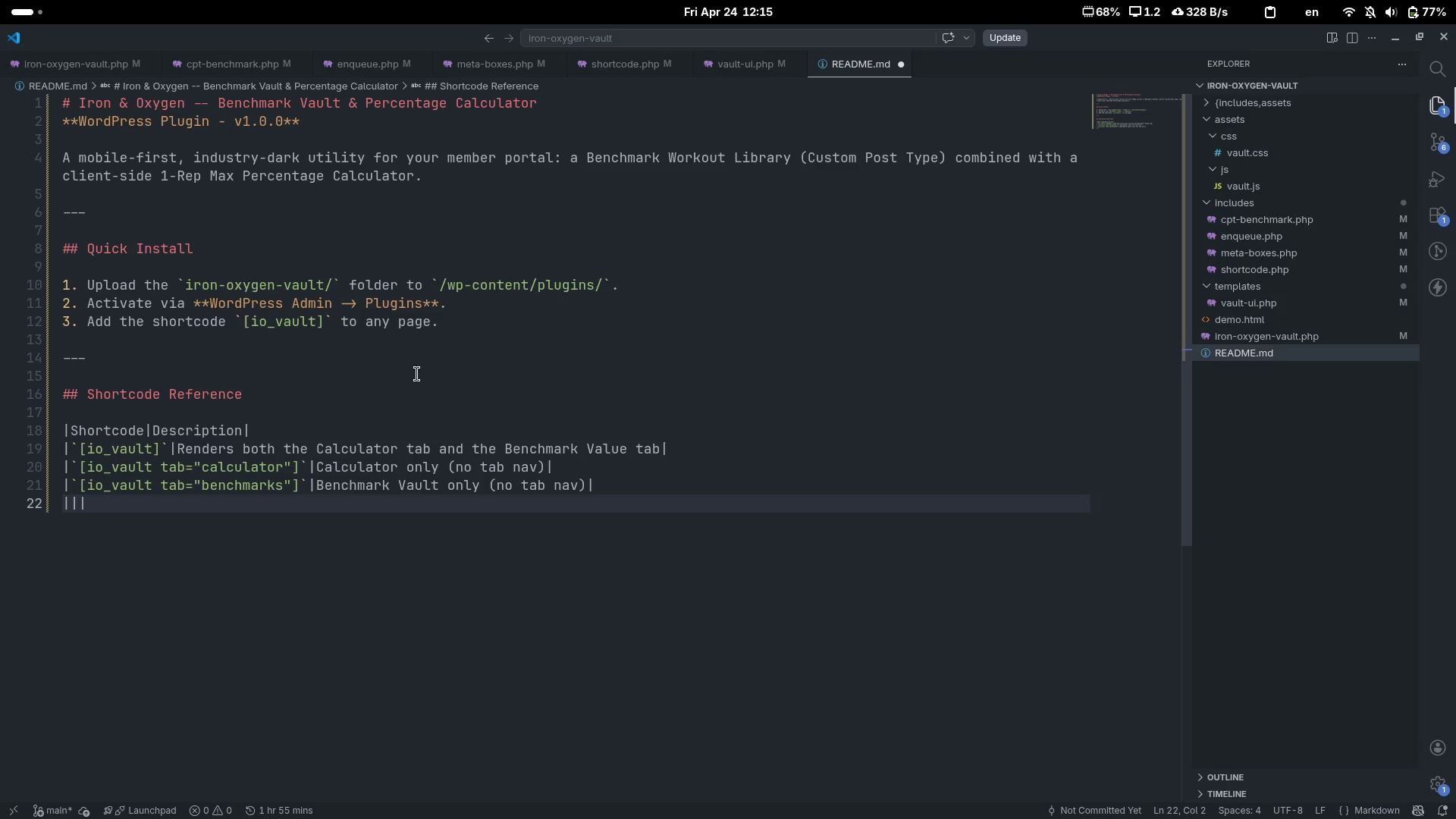 
key(Backquote)
 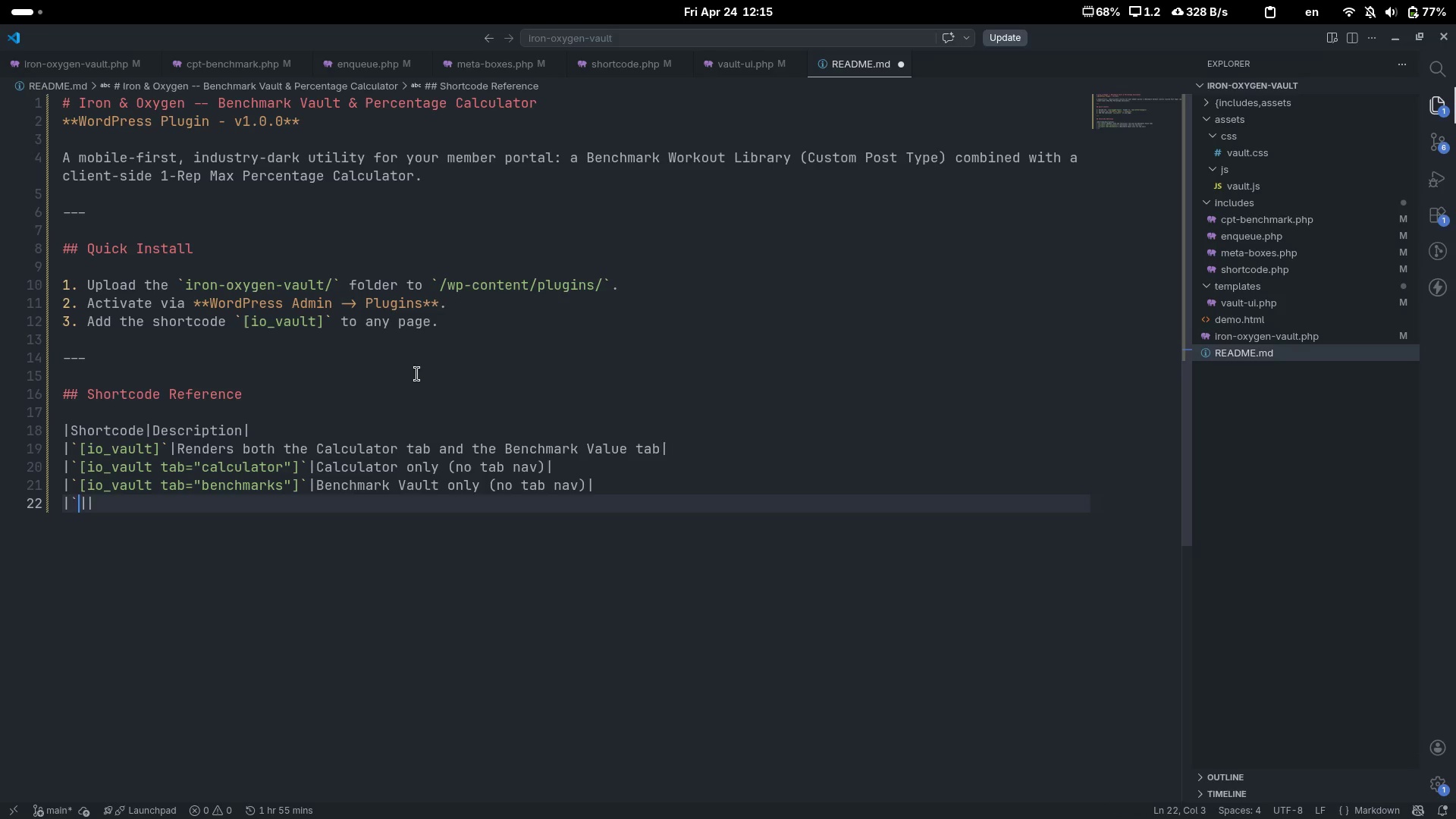 
key(Backquote)
 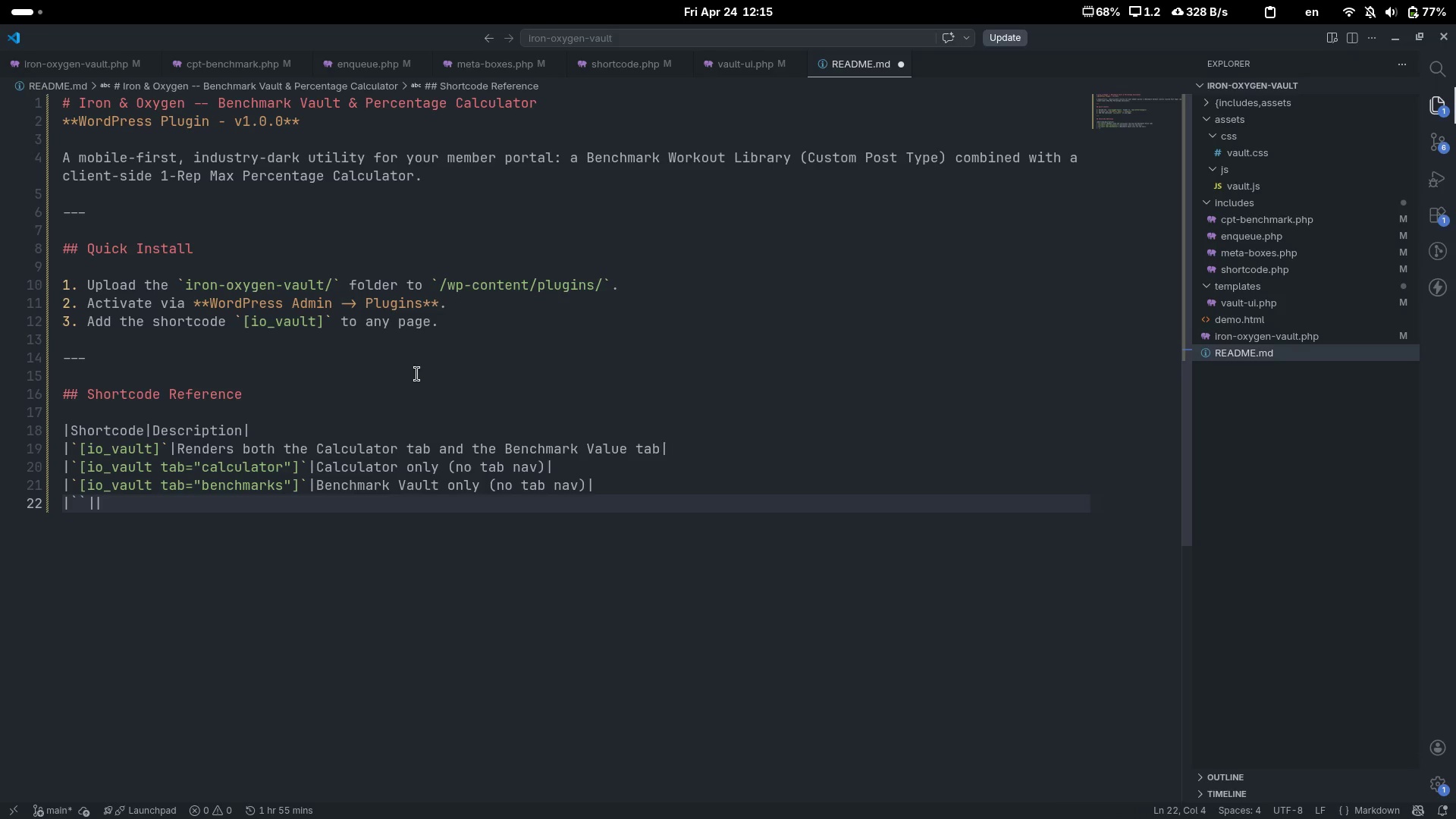 
key(ArrowLeft)
 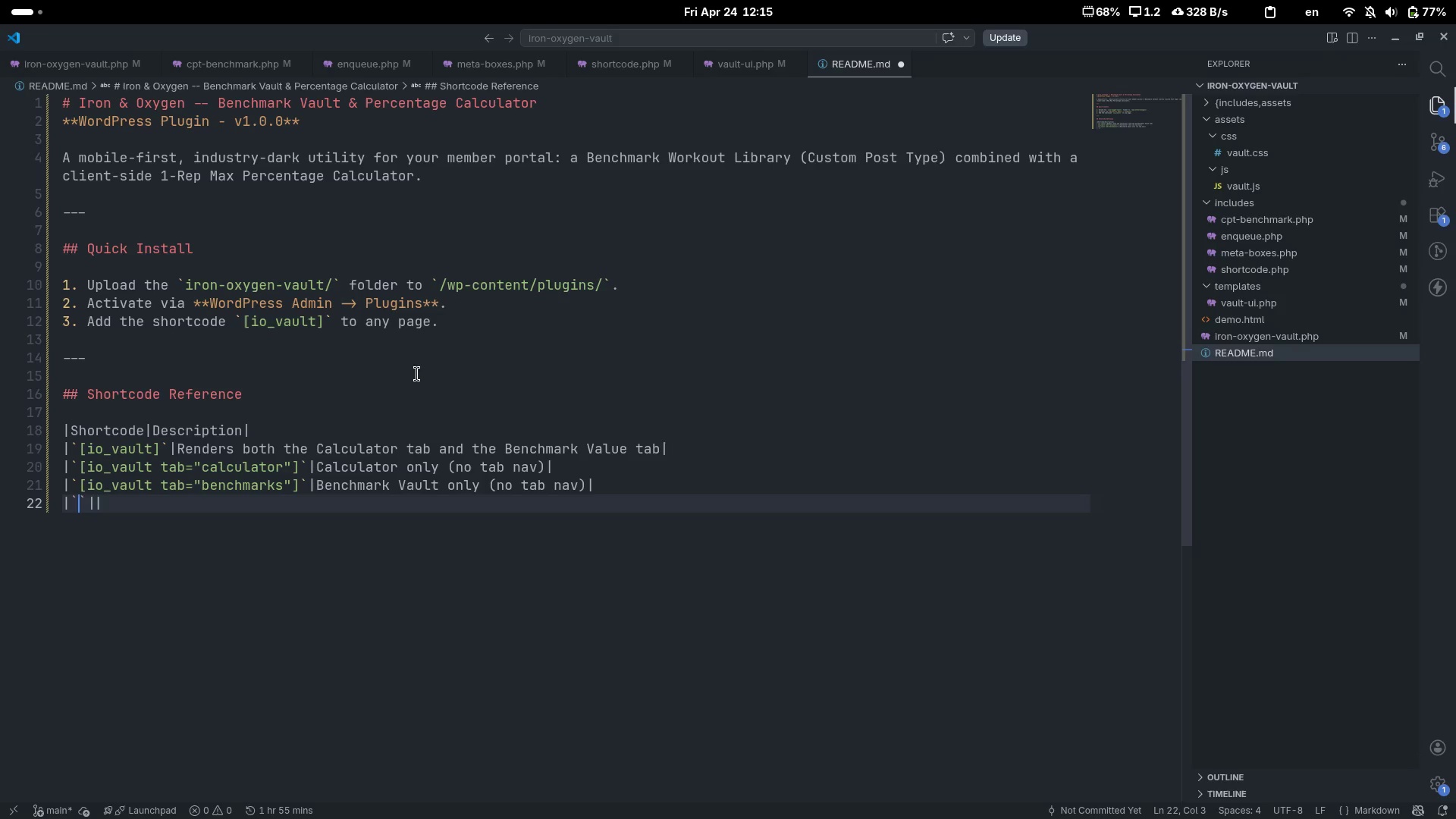 
key(BracketLeft)
 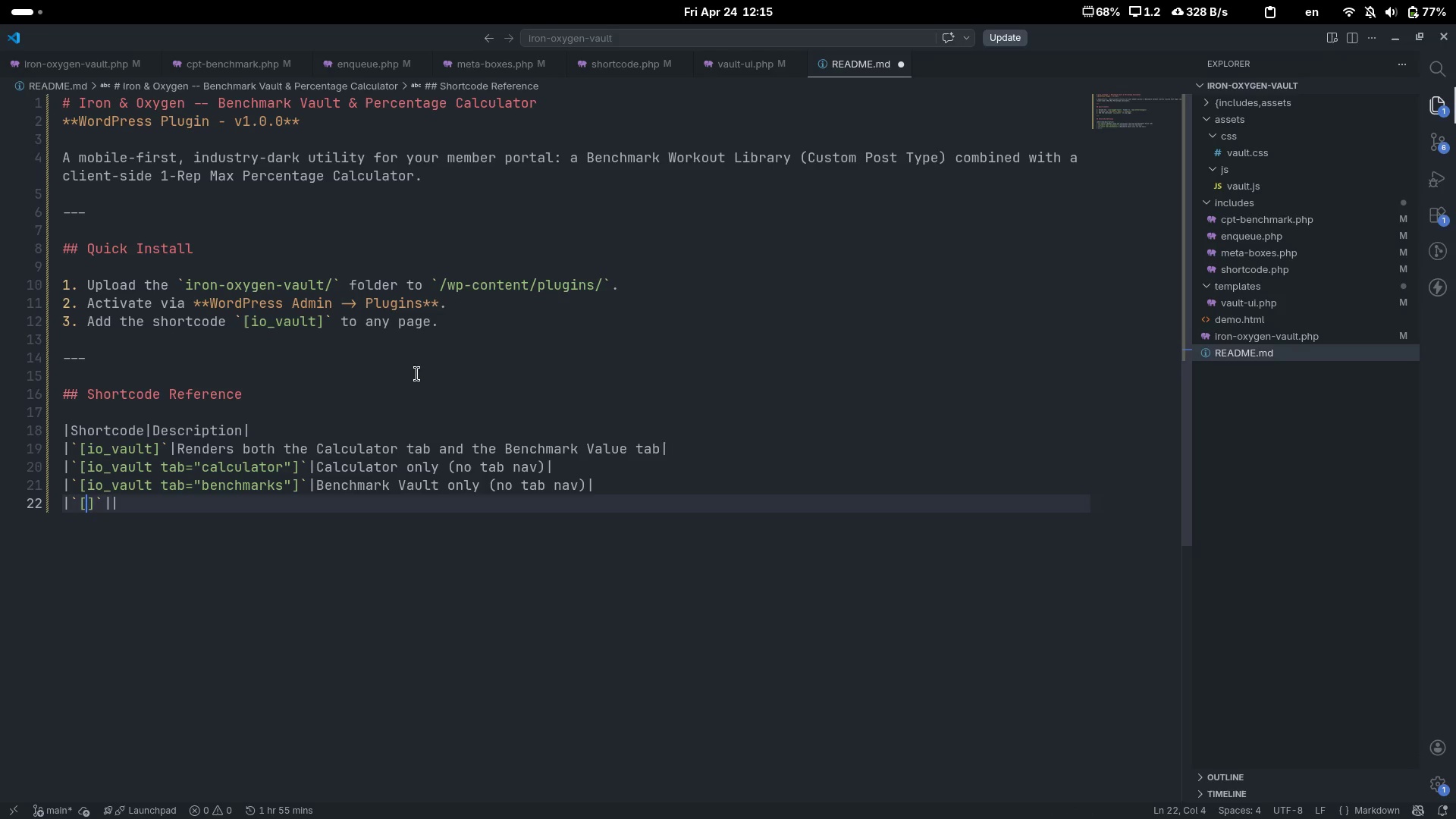 
key(BracketRight)
 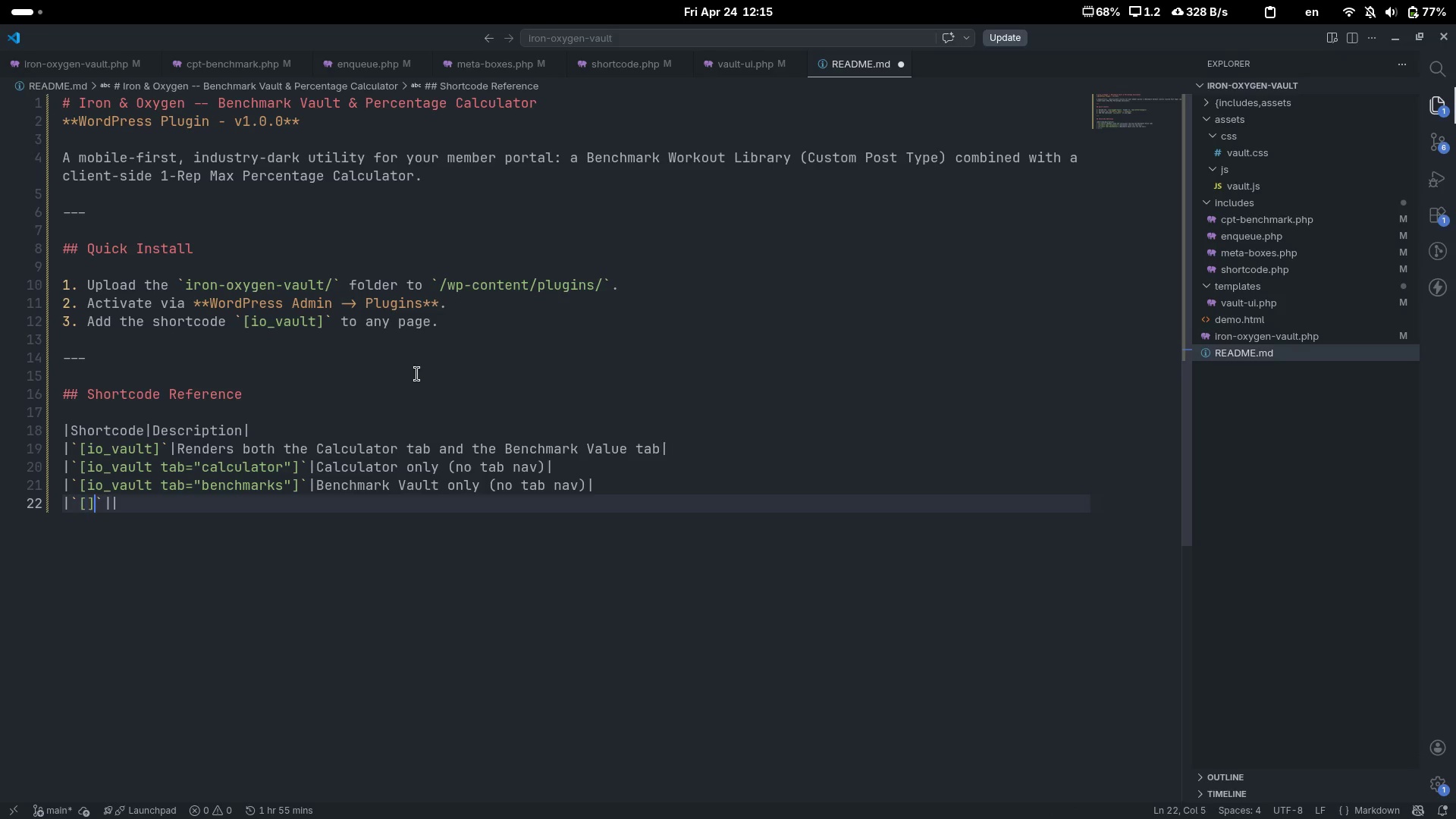 
key(ArrowLeft)
 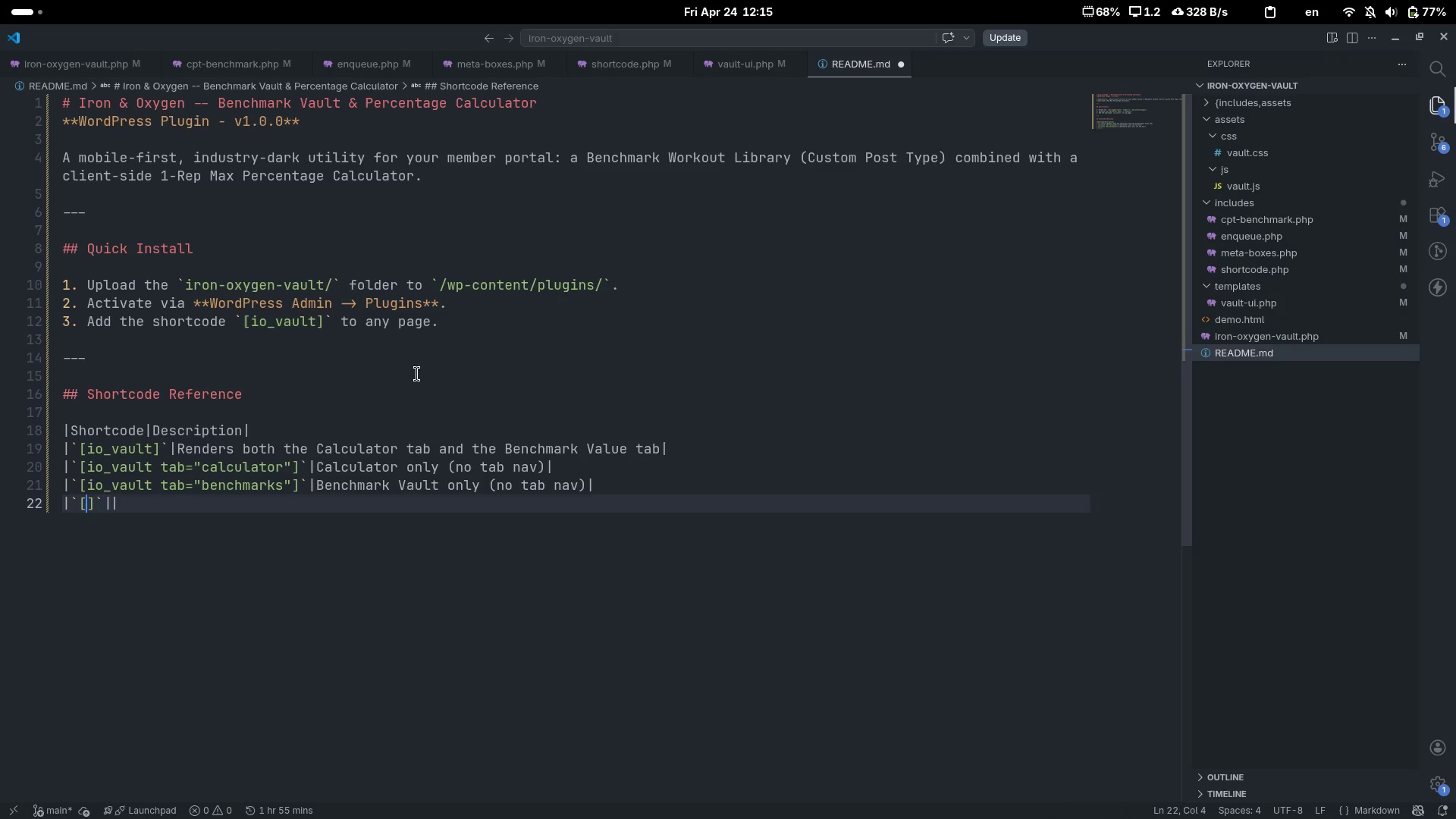 
type(io_vault)
 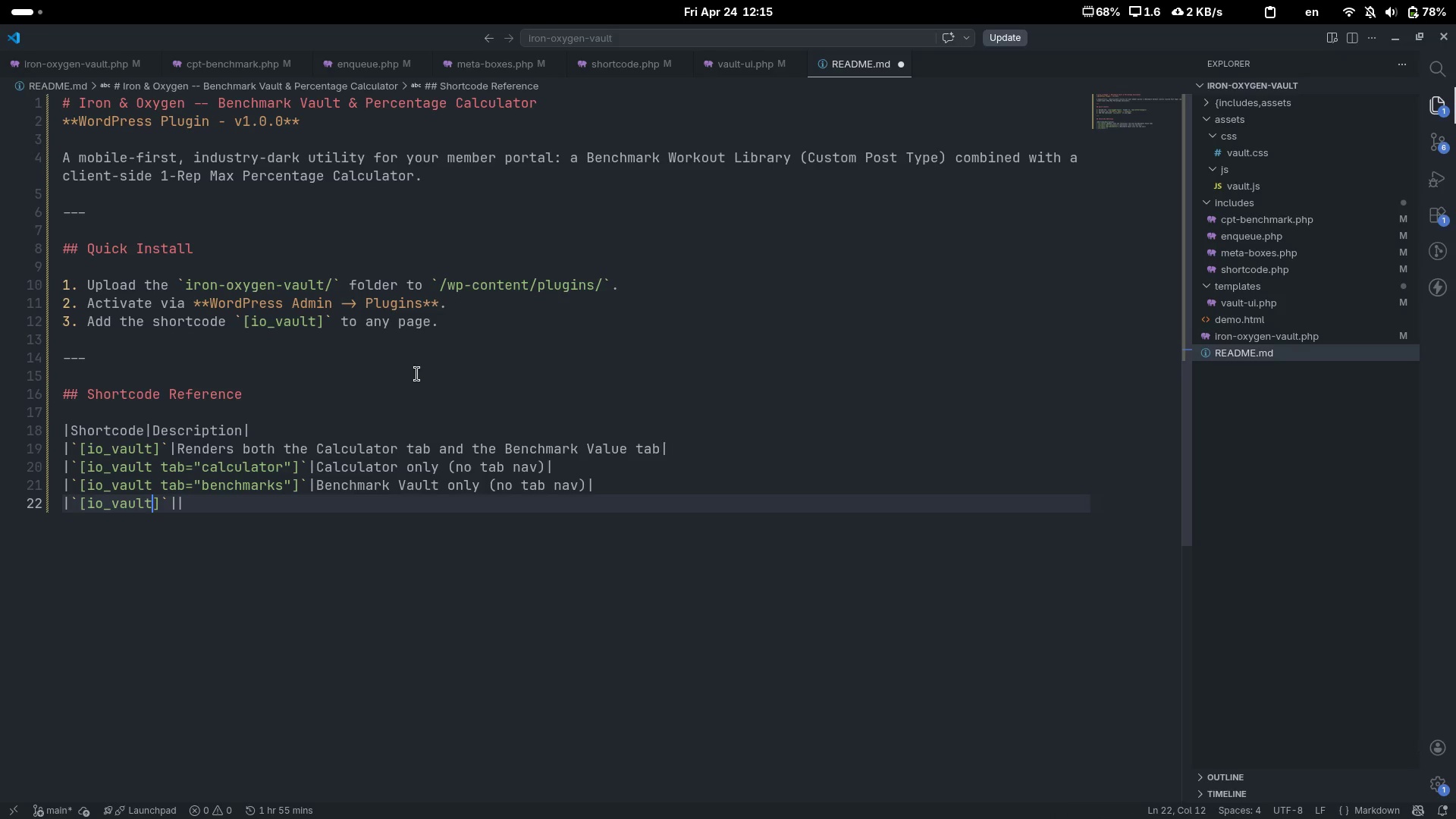 
key(ArrowRight)
 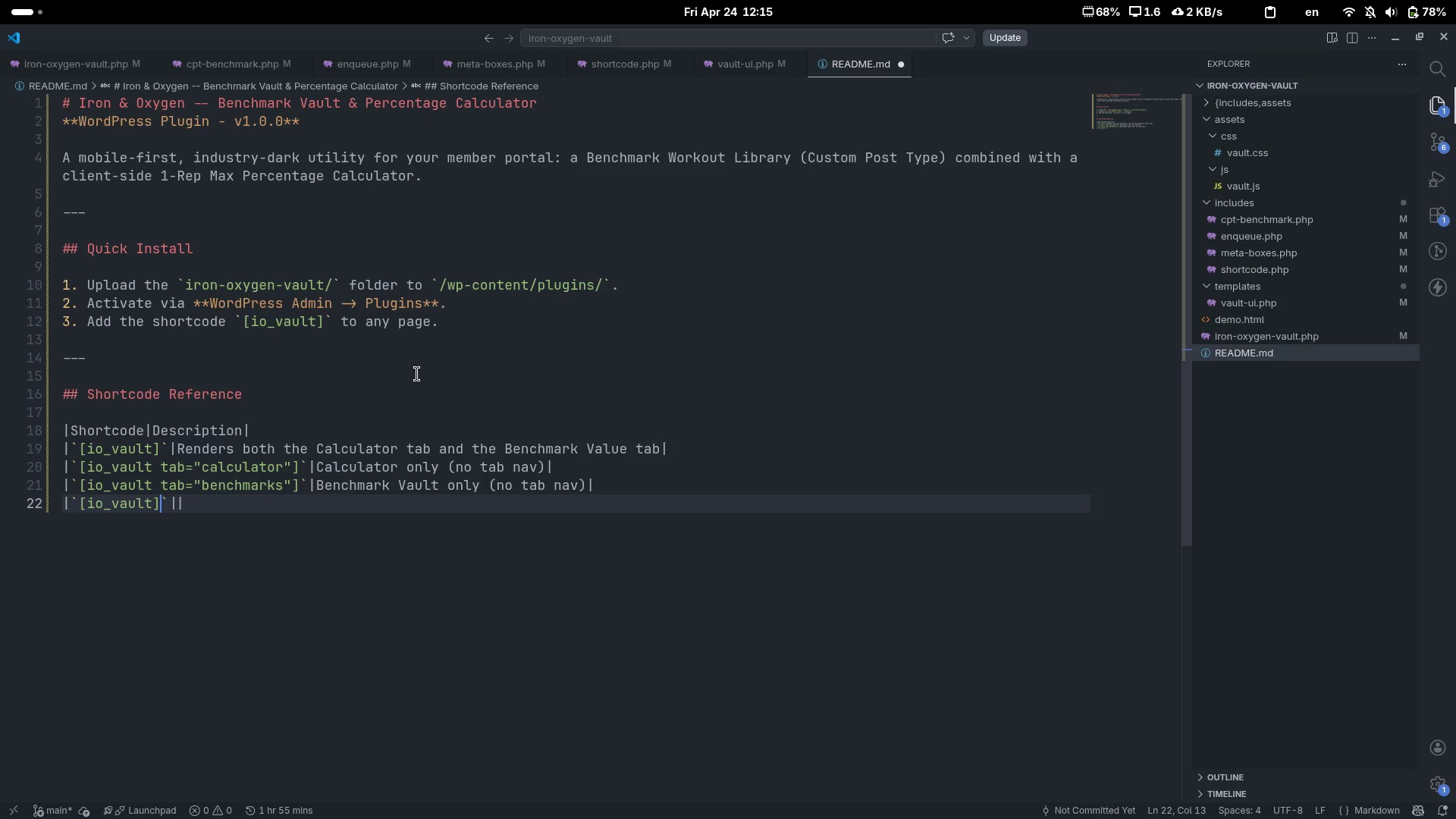 
key(ArrowLeft)
 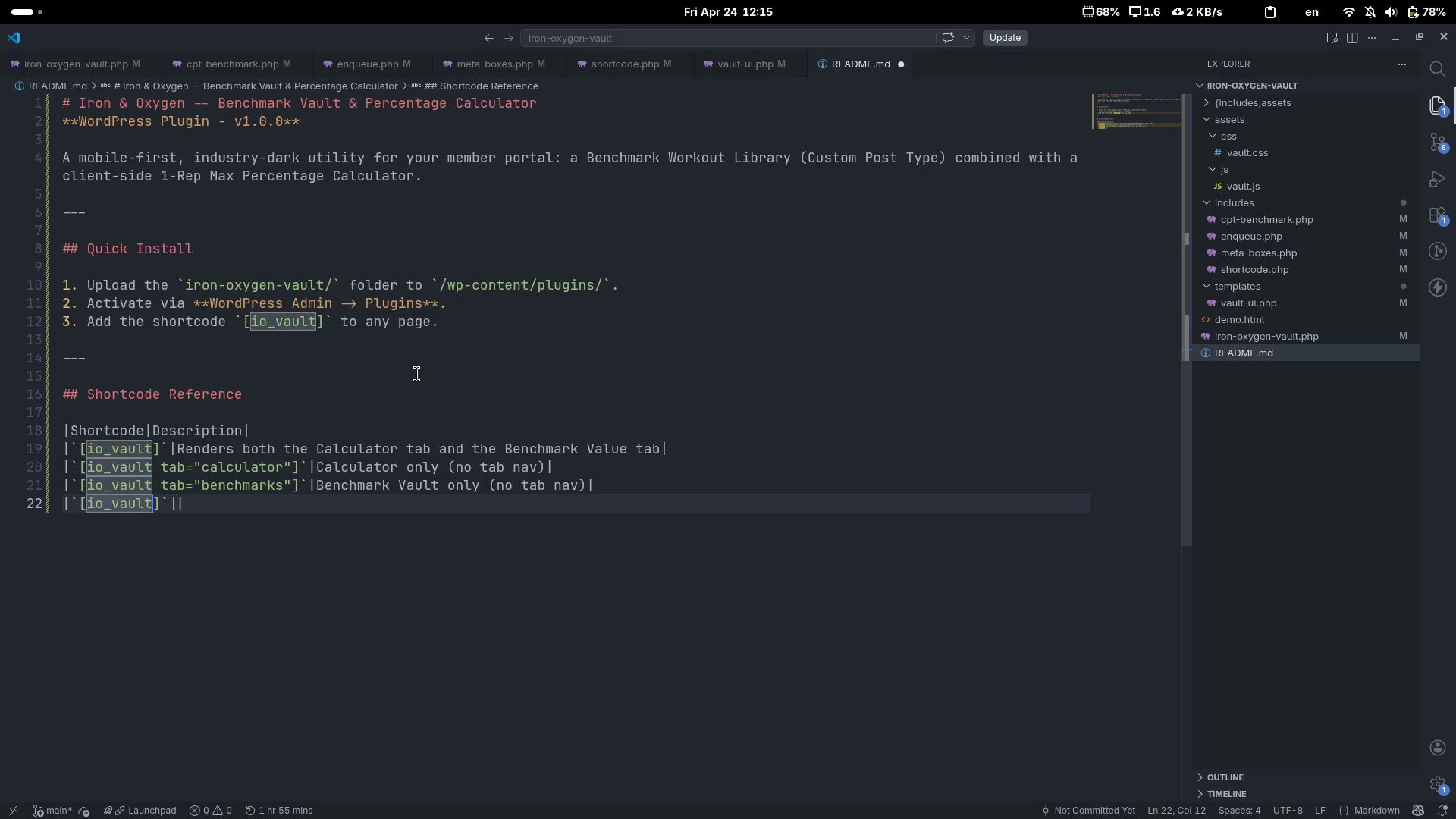 
type( t)
key(Backspace)
type(posts_per_page="")
 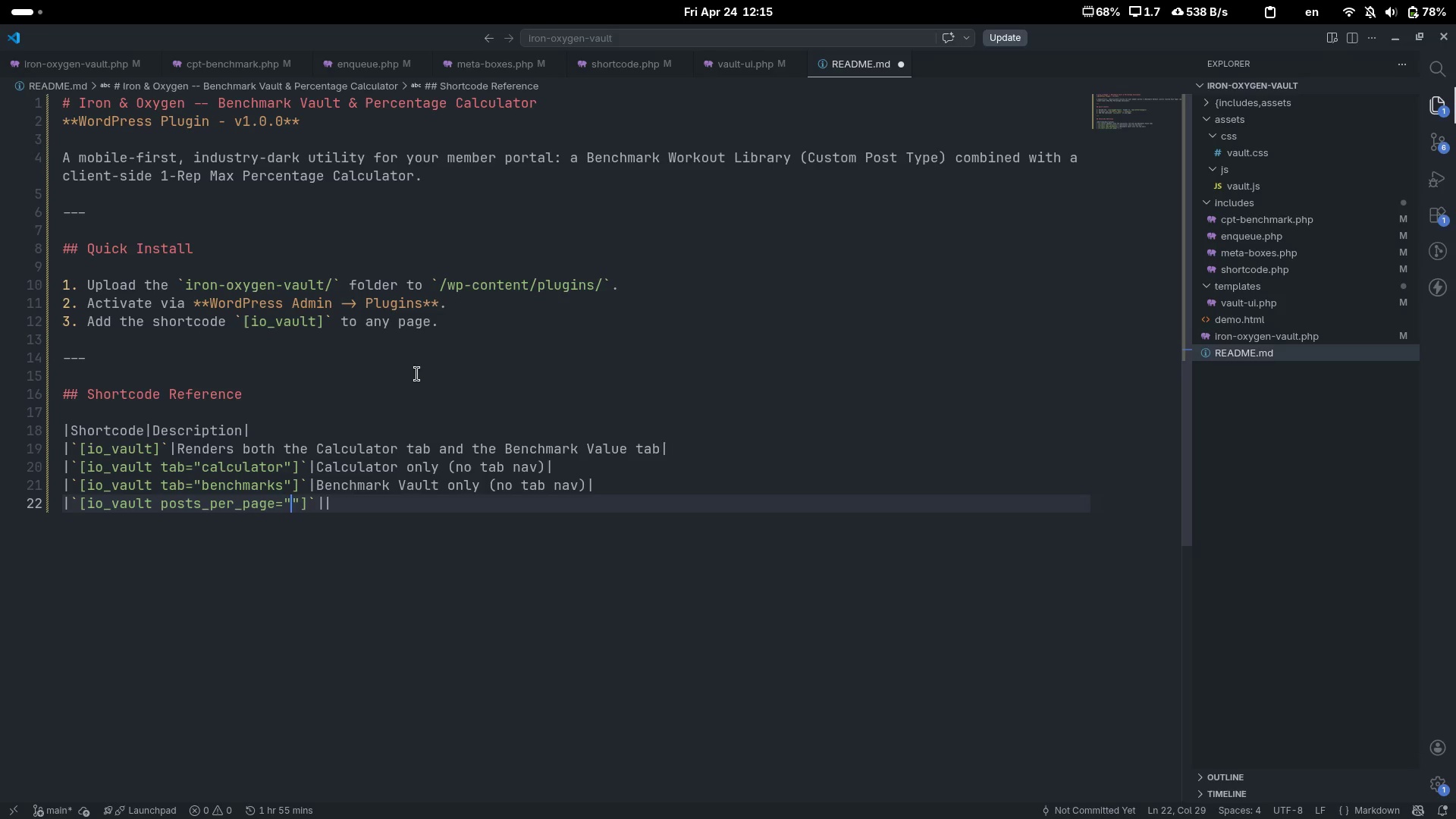 
 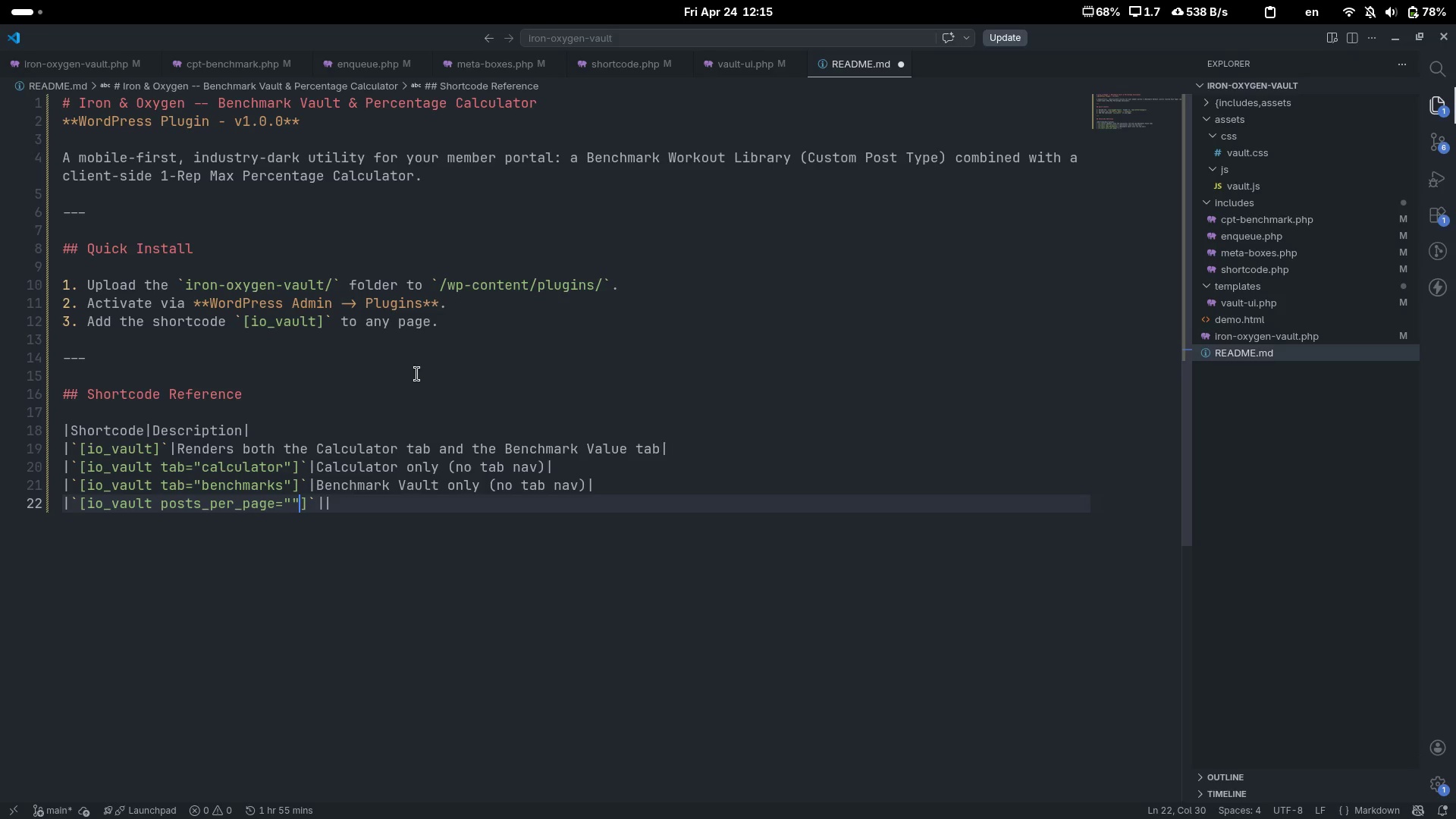 
key(ArrowLeft)
 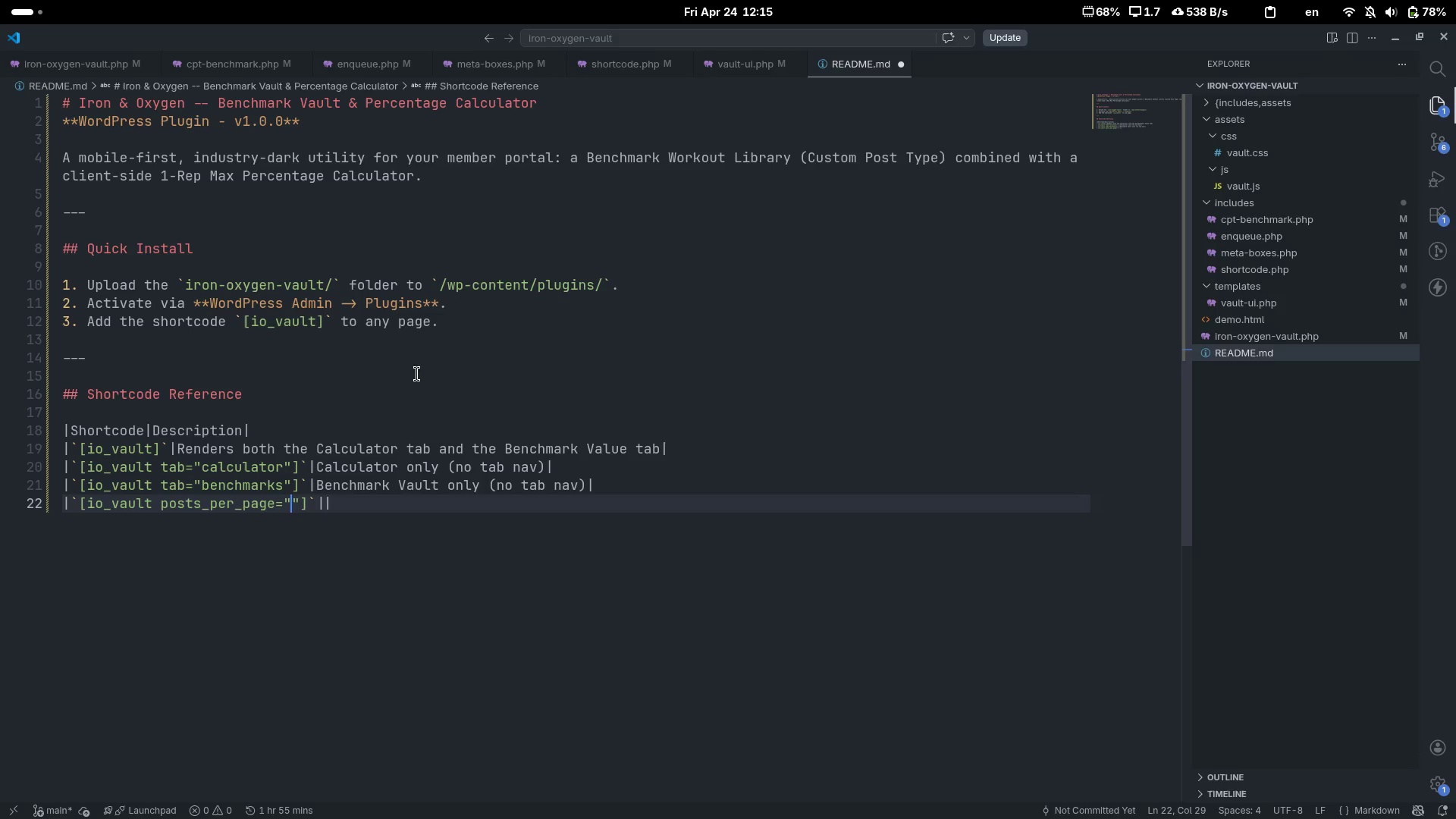 
type(20)
 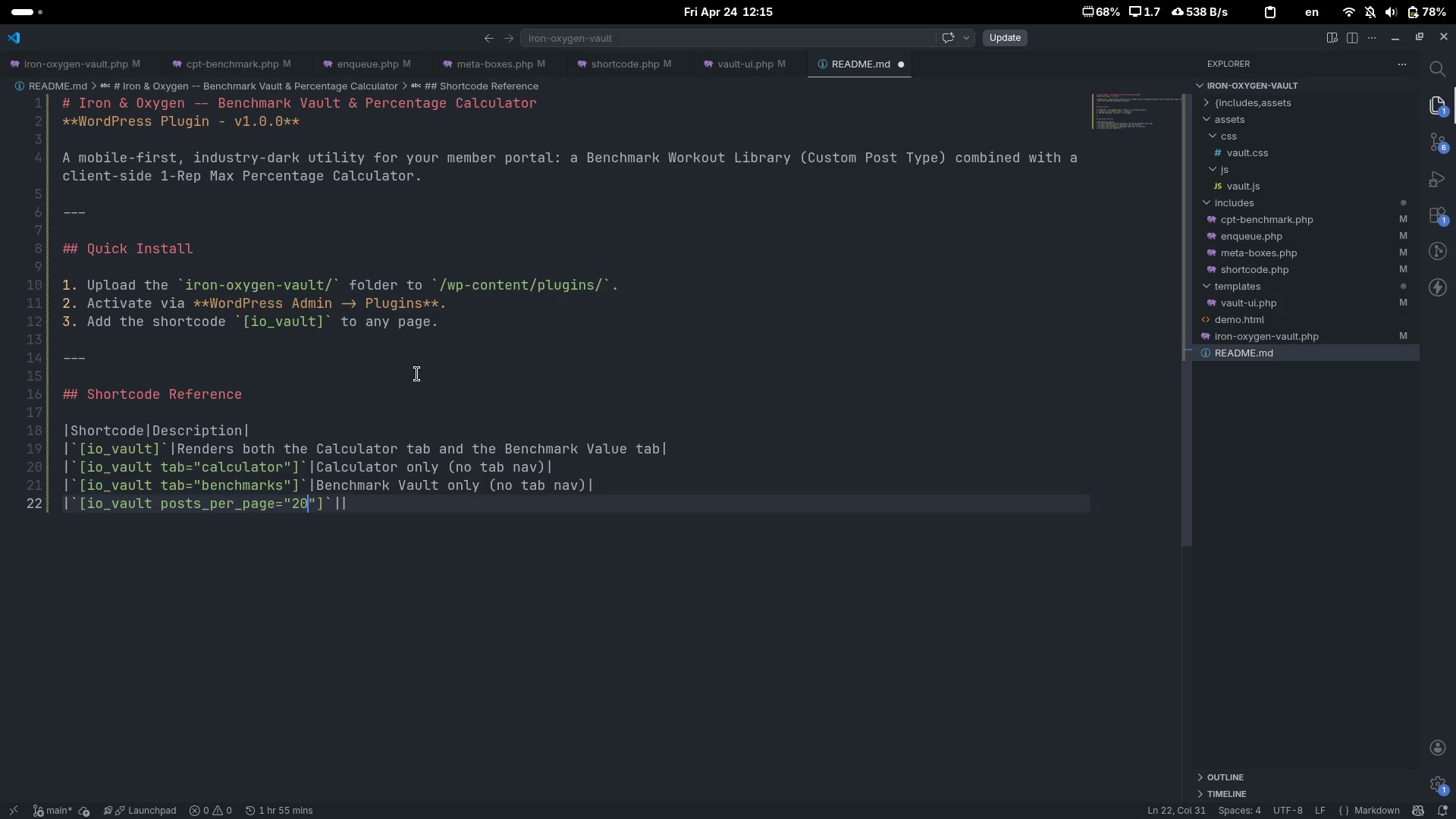 
key(ArrowRight)
 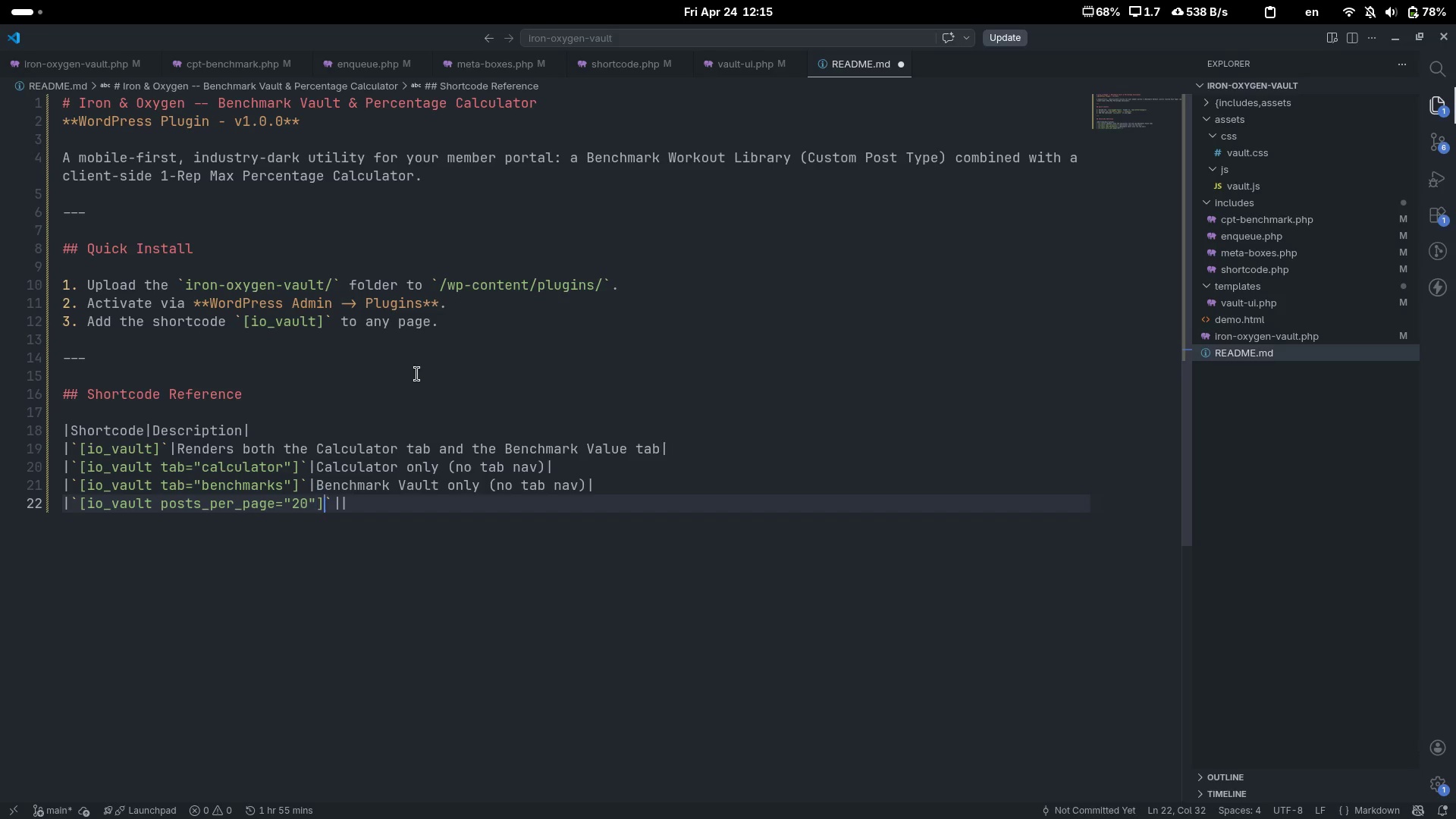 
key(ArrowRight)
 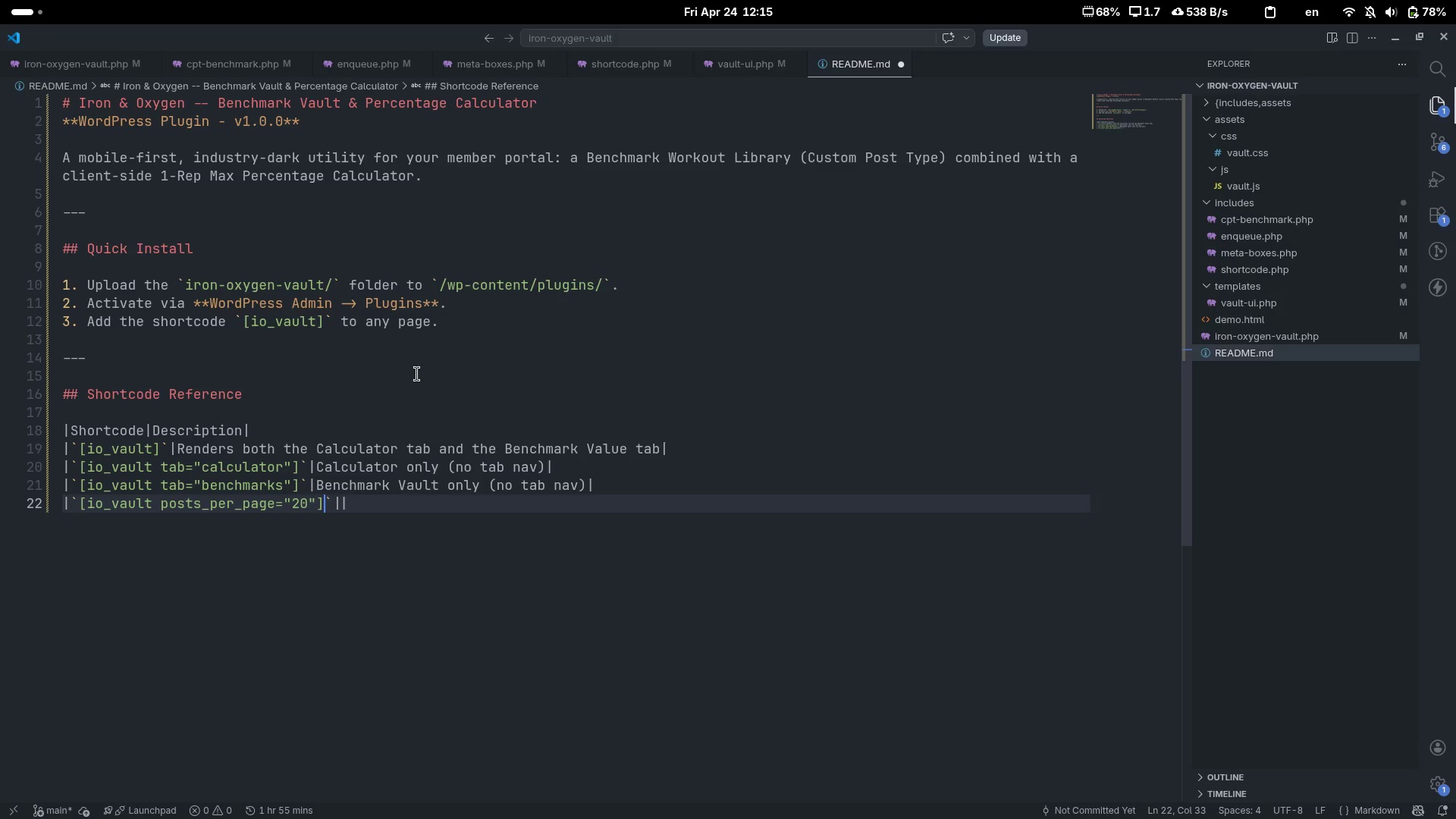 
key(ArrowRight)
 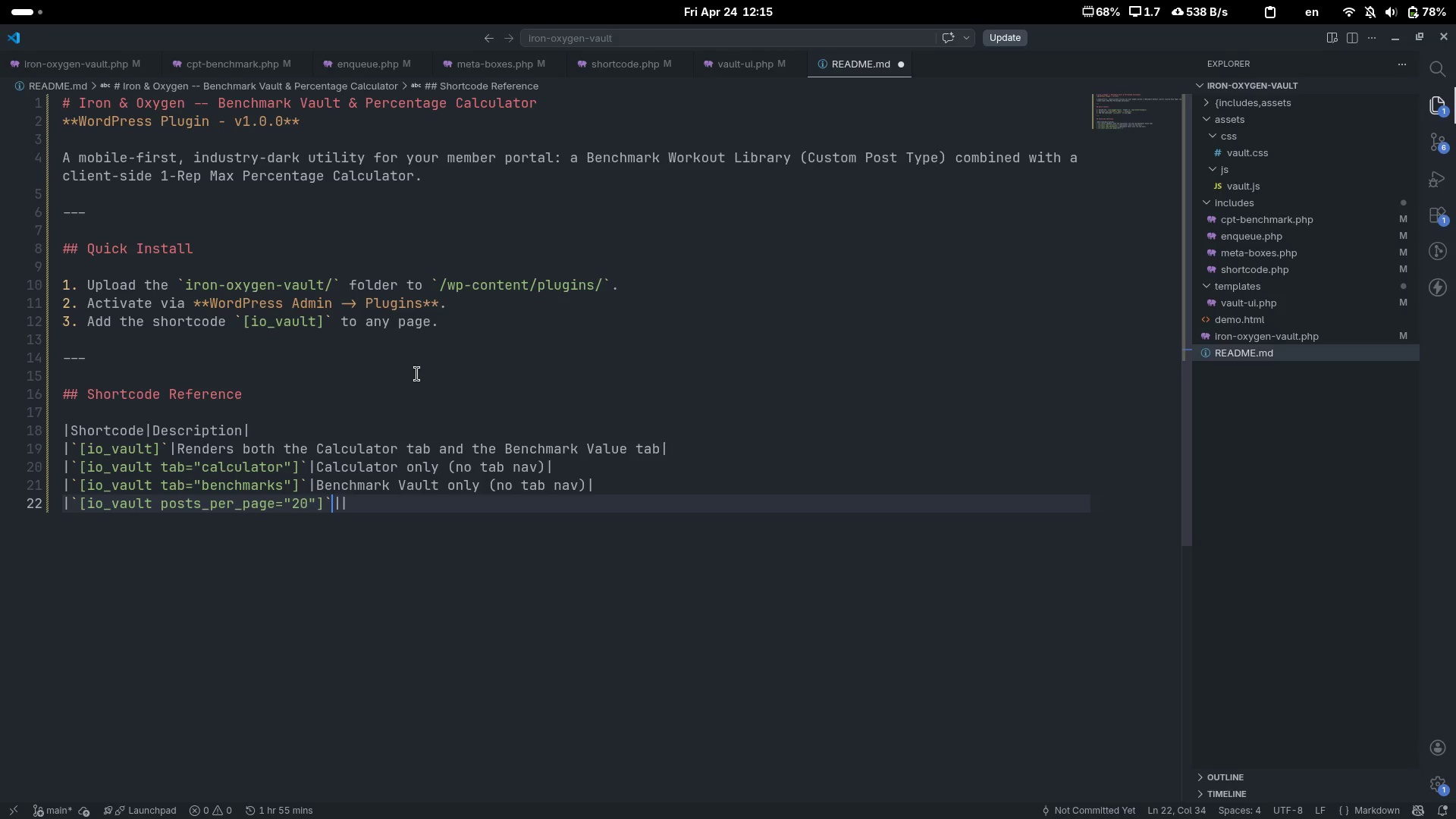 
key(ArrowRight)